 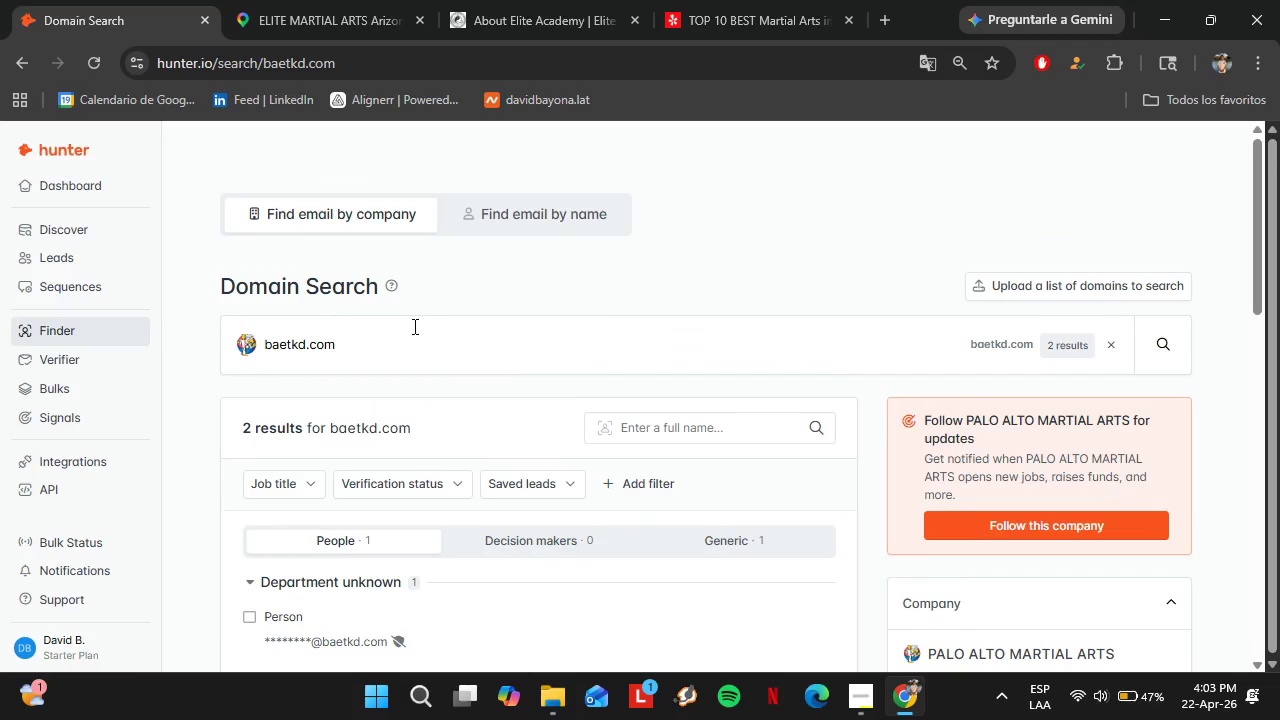 
left_click_drag(start_coordinate=[397, 320], to_coordinate=[246, 357])
 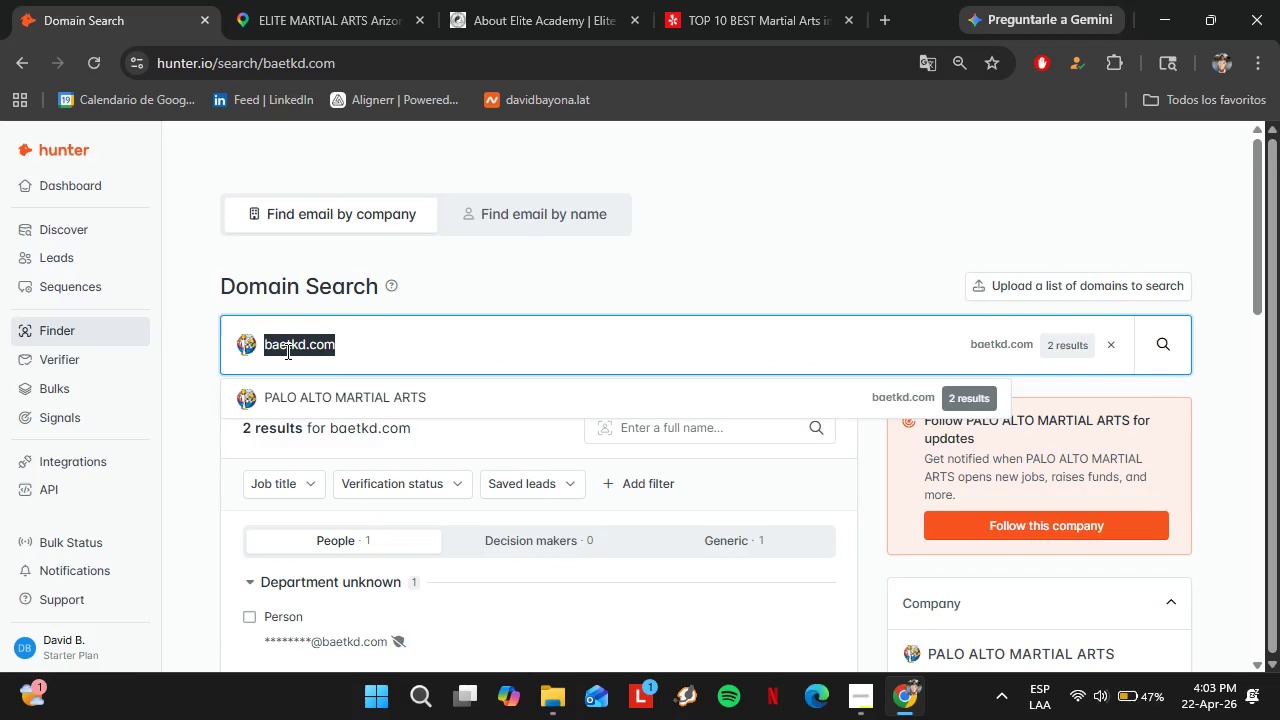 
type(us-ama.com)
 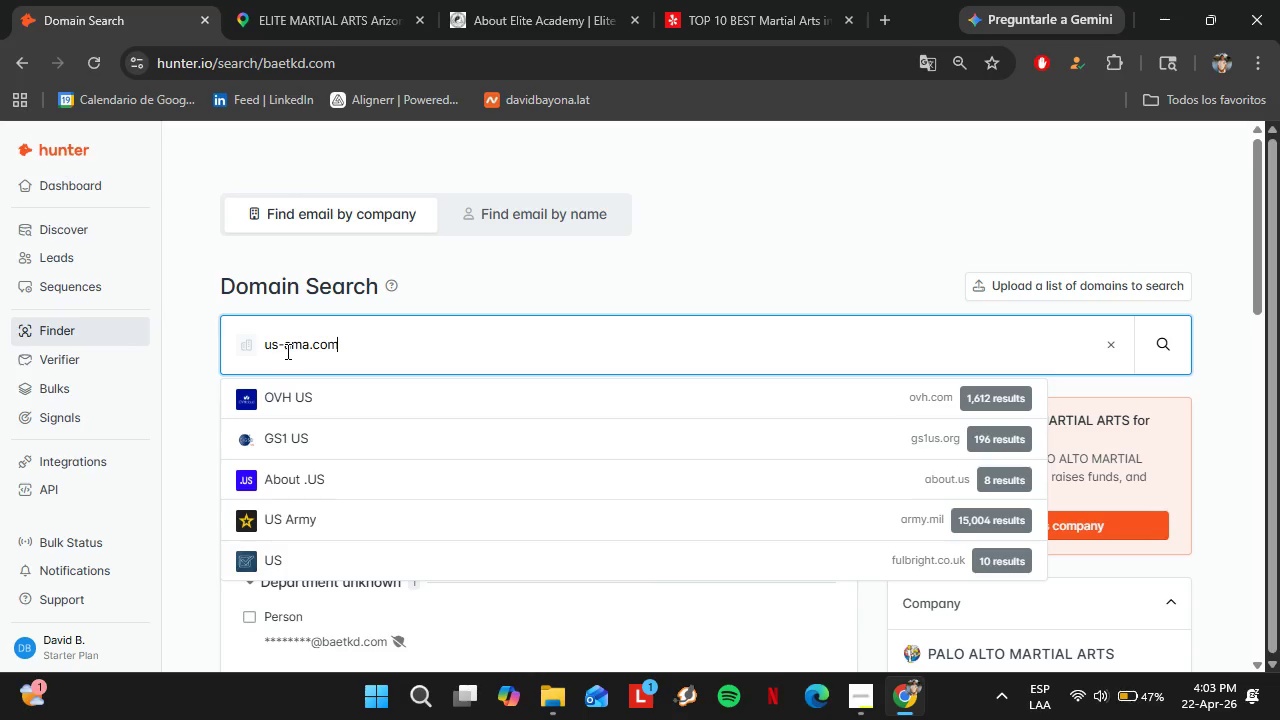 
key(Enter)
 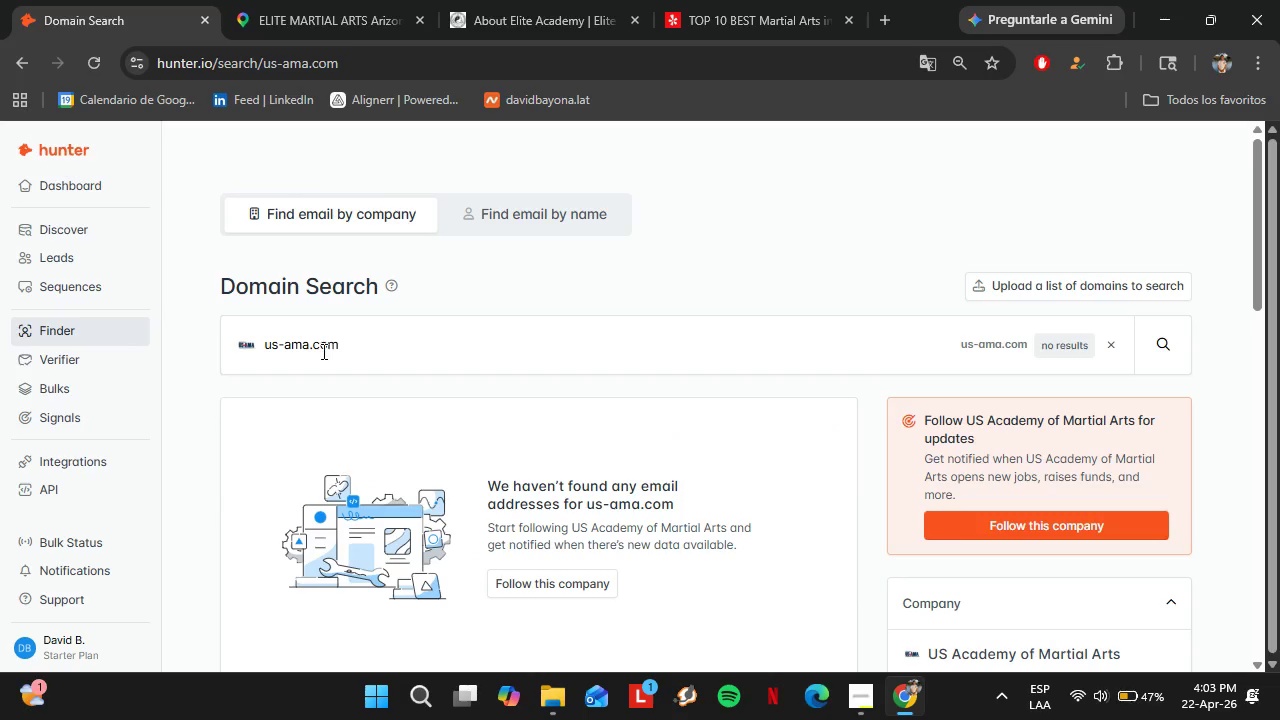 
double_click([326, 350])
 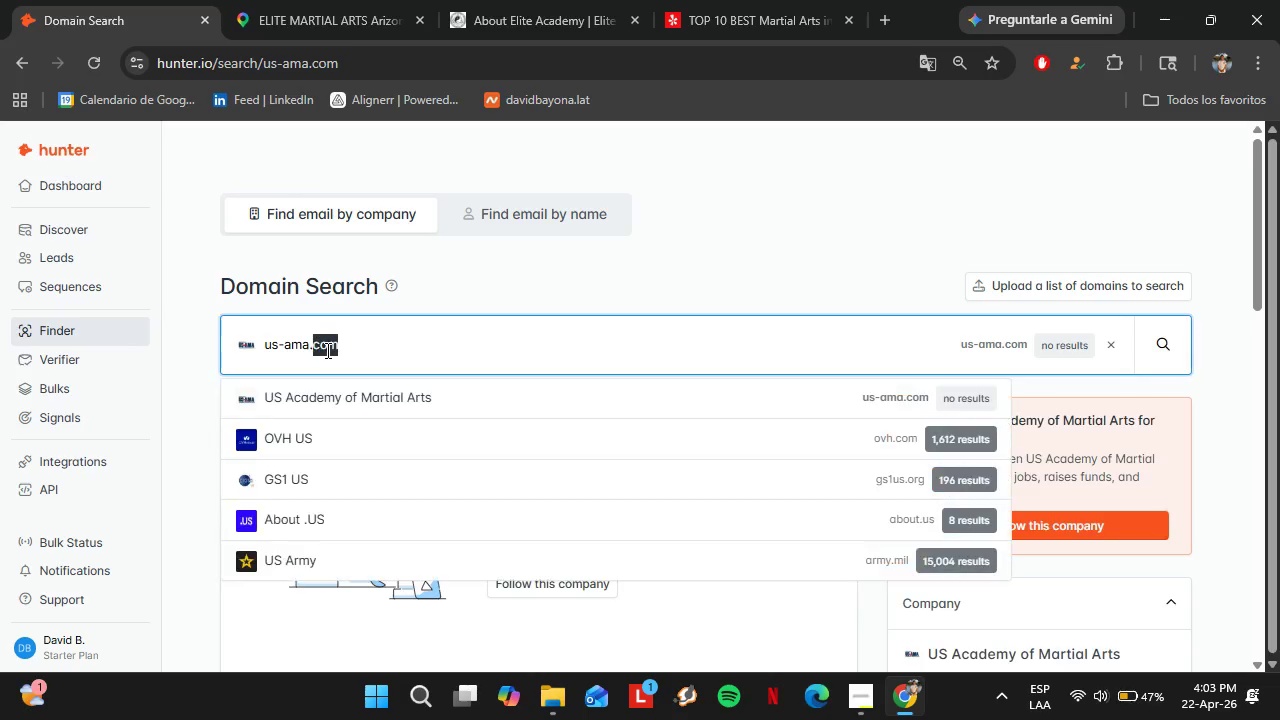 
triple_click([326, 350])
 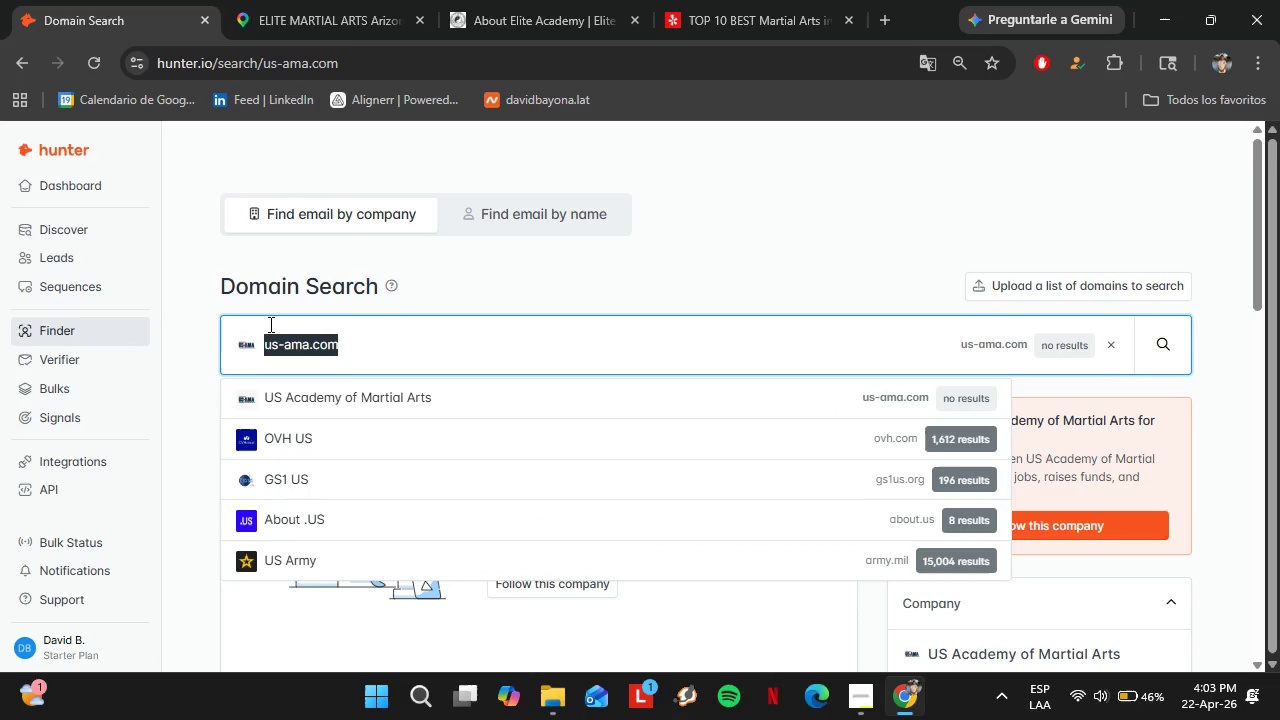 
left_click([68, 238])
 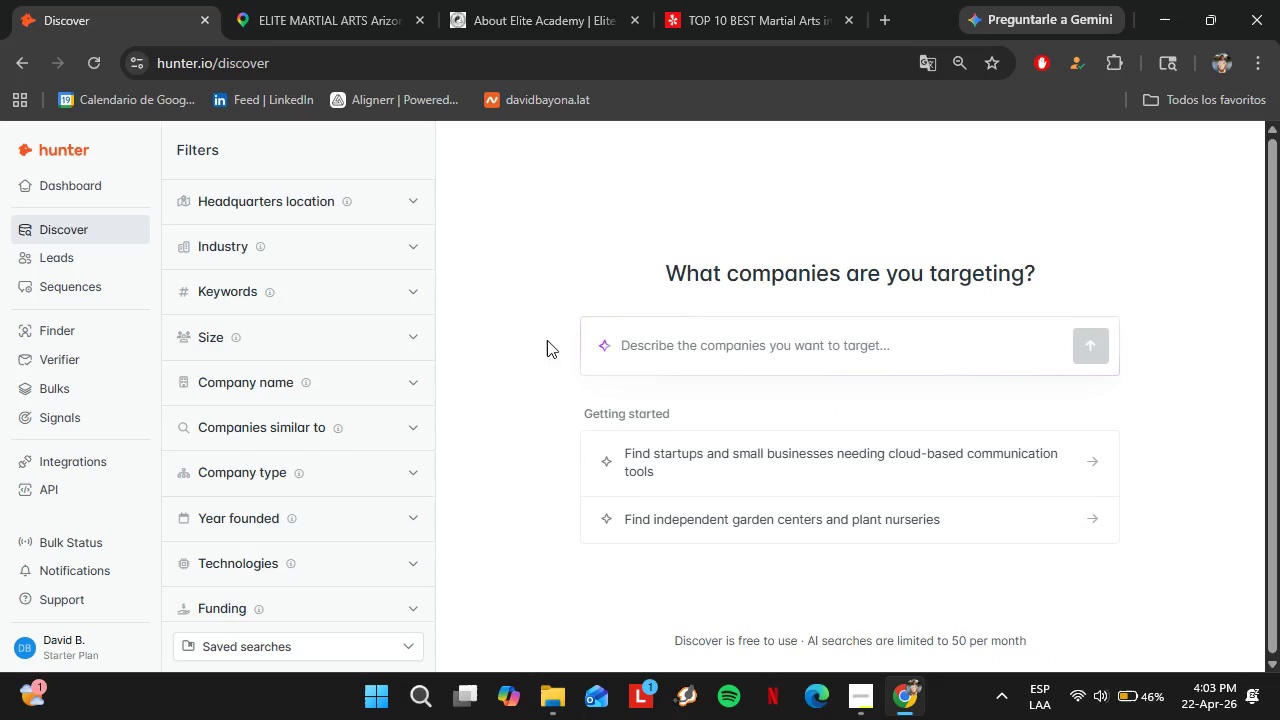 
left_click([324, 386])
 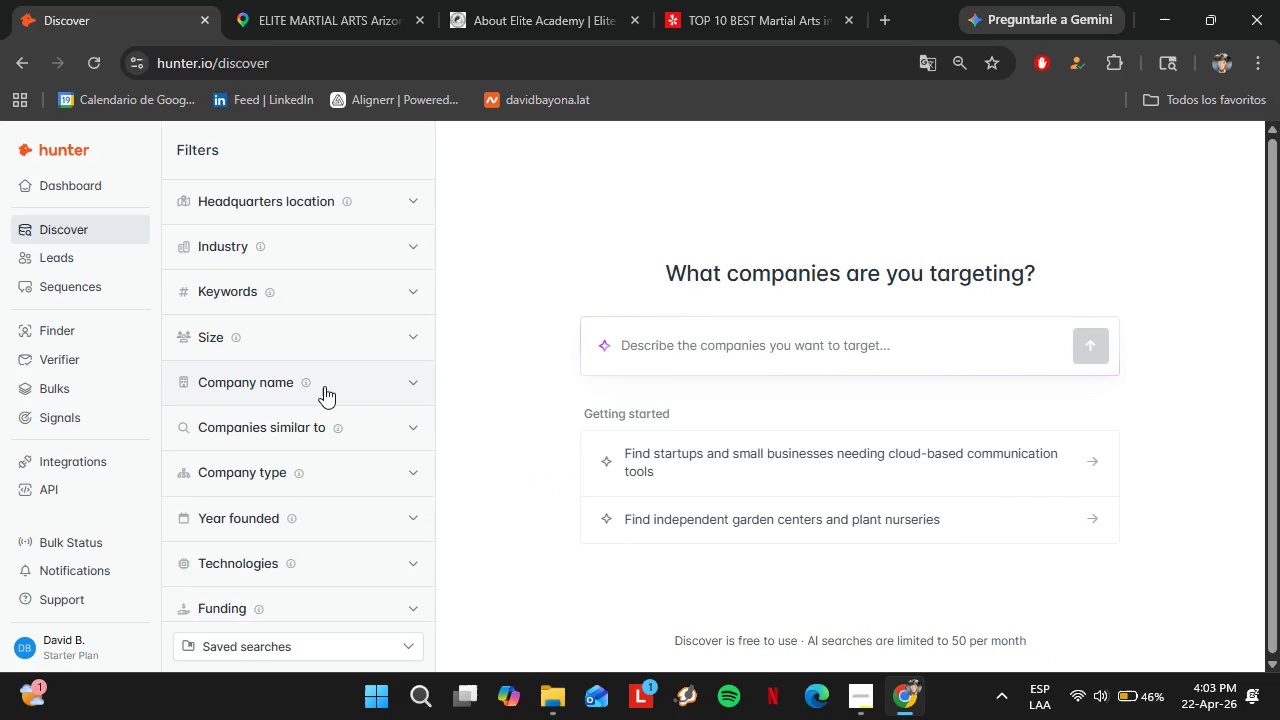 
left_click([303, 426])
 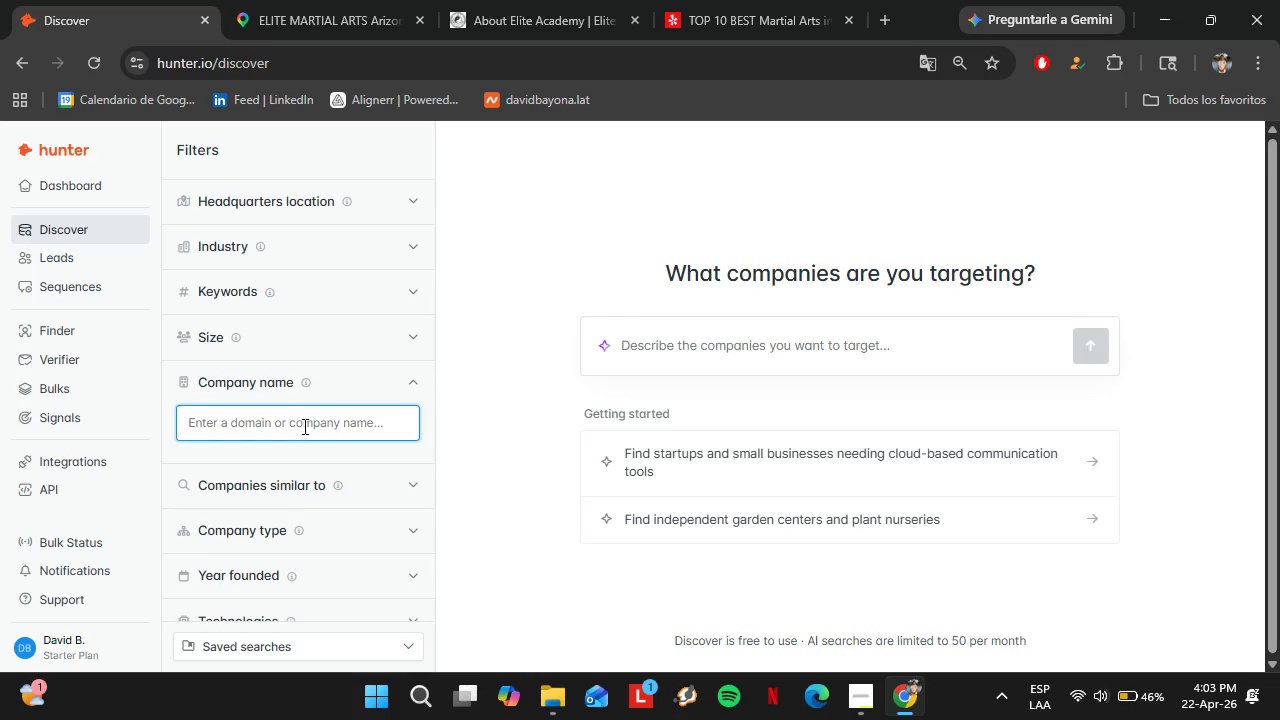 
type(US Academy of Martial Arts)
 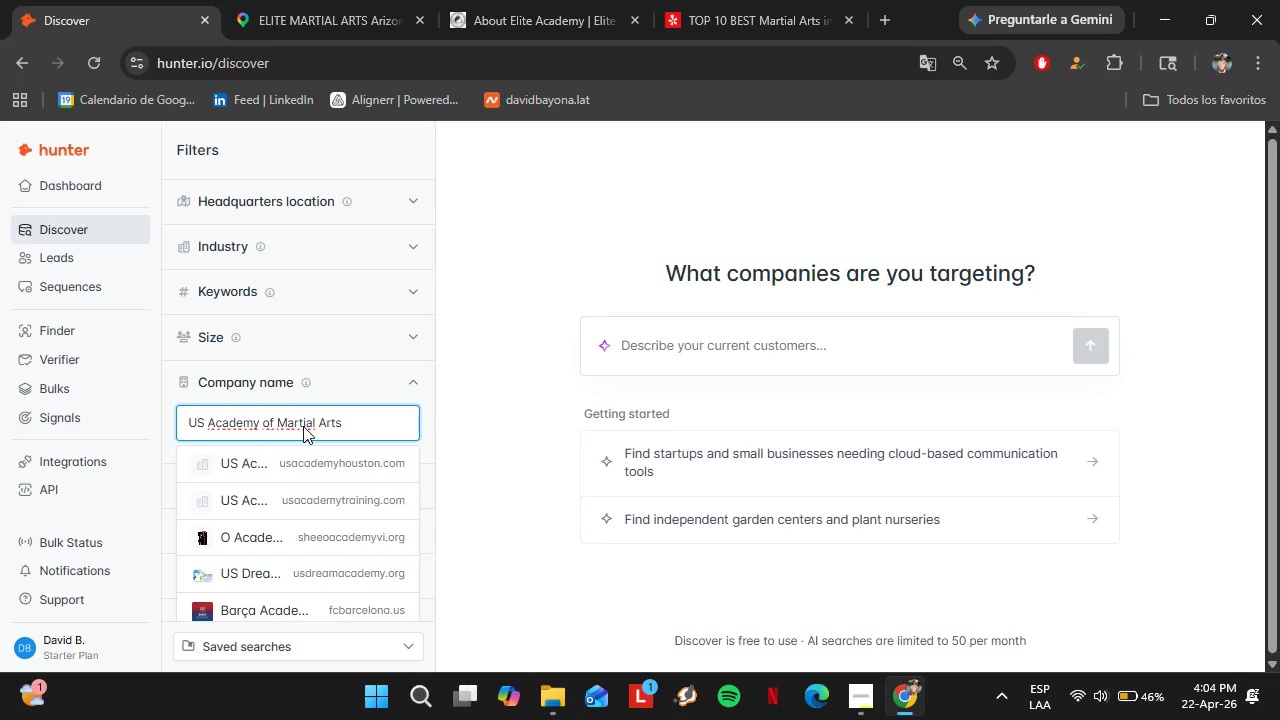 
left_click([317, 470])
 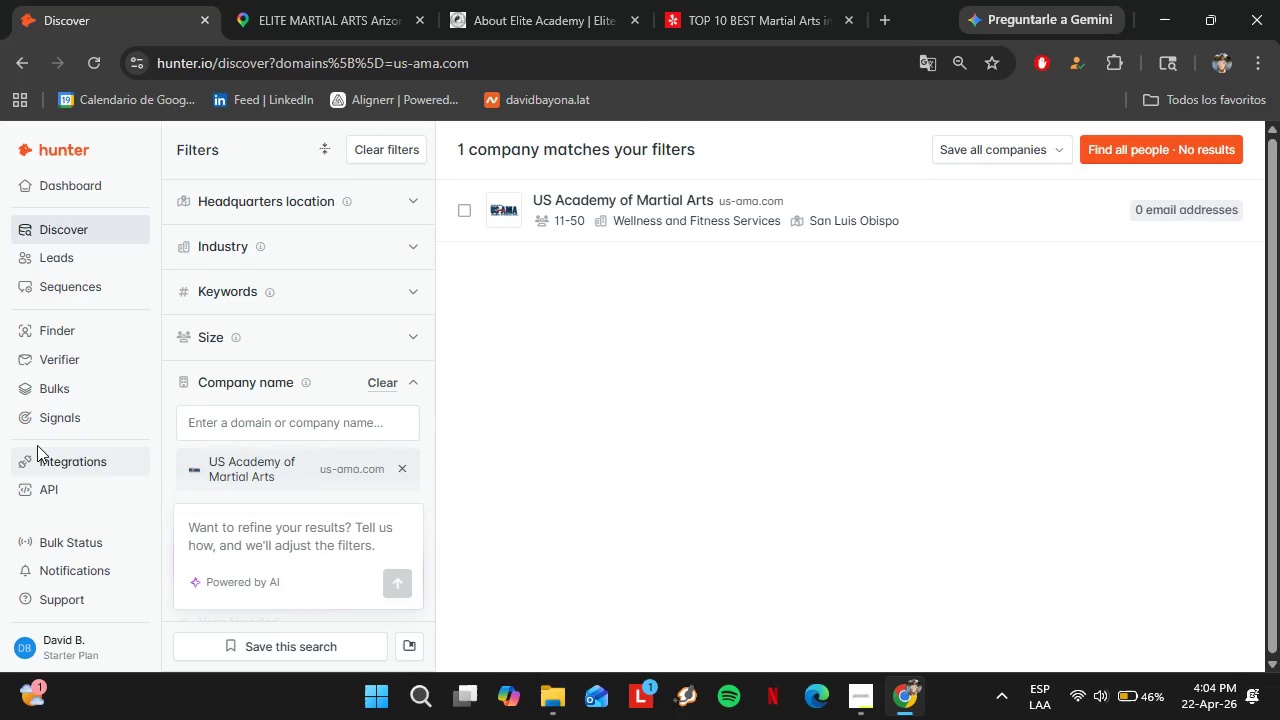 
left_click([60, 323])
 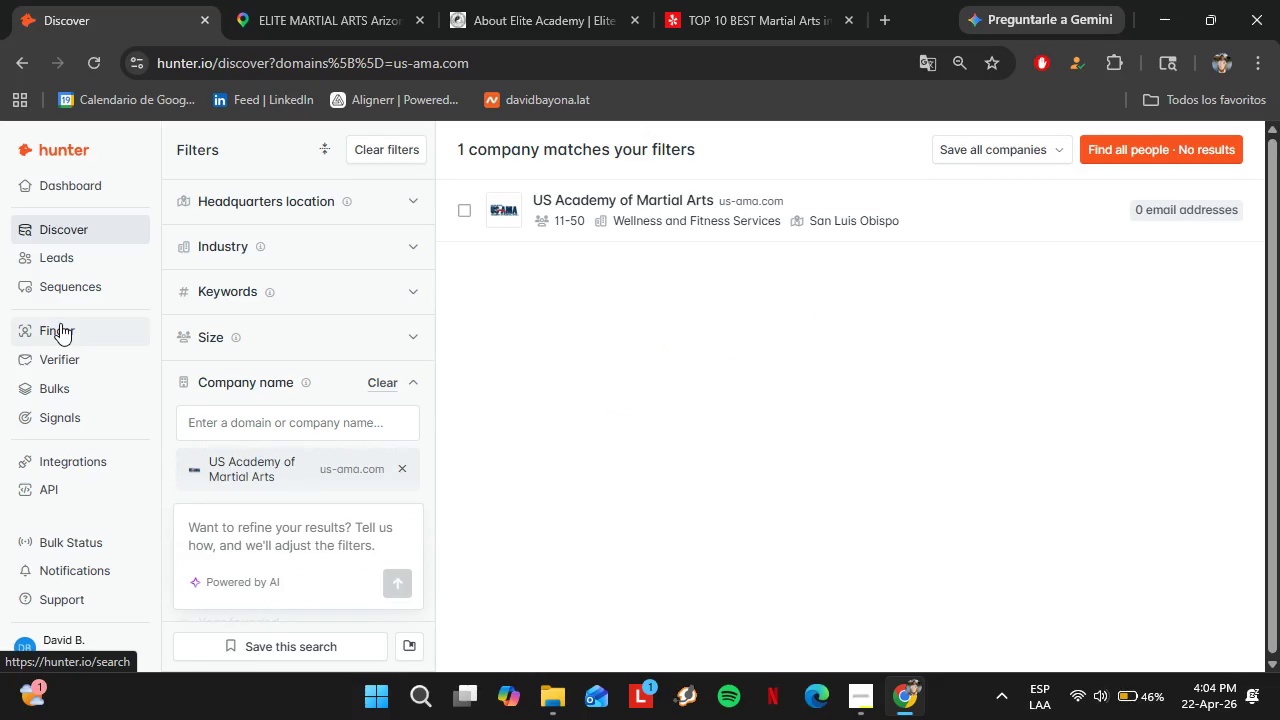 
mouse_move([261, 405])
 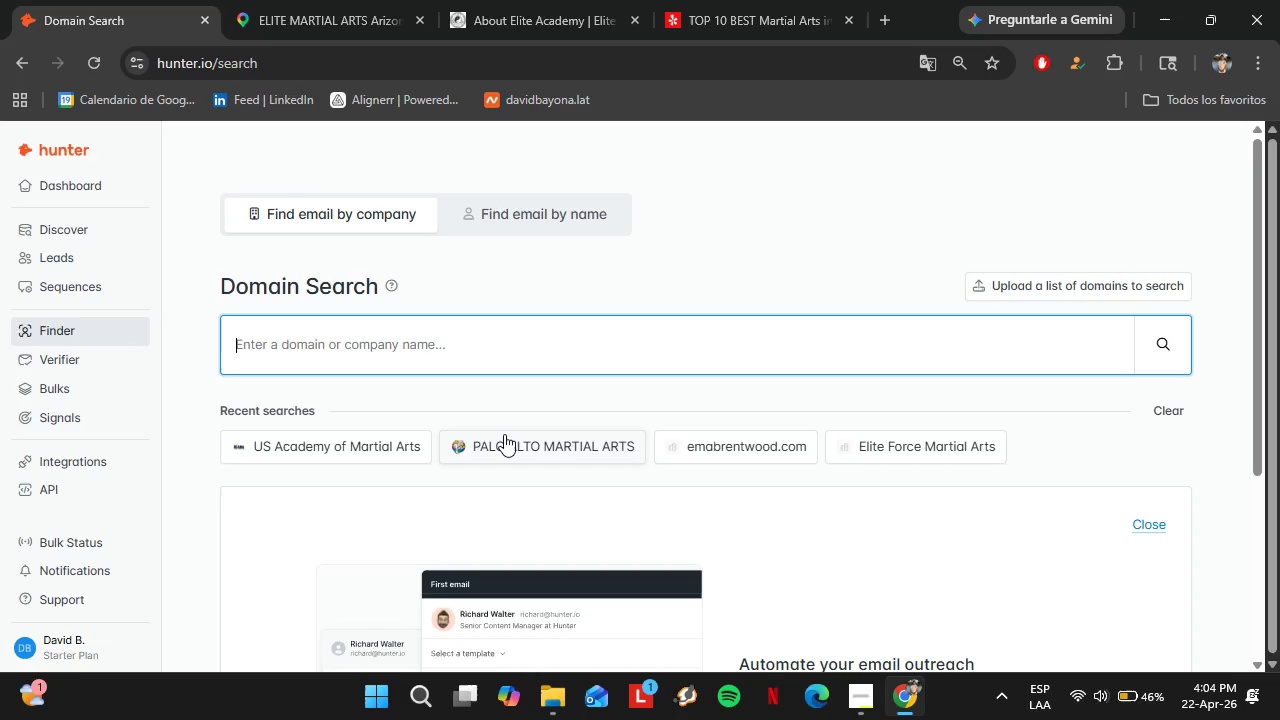 
type(gorillabjjacademy.com)
 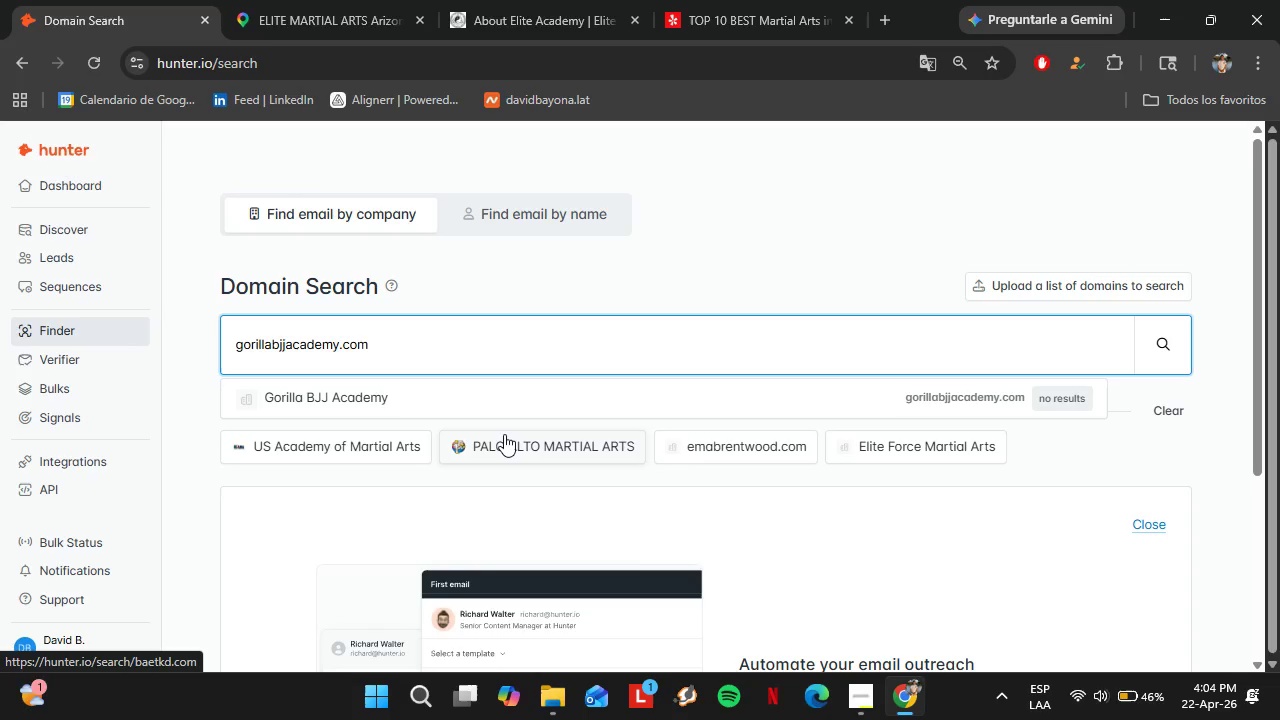 
key(Enter)
 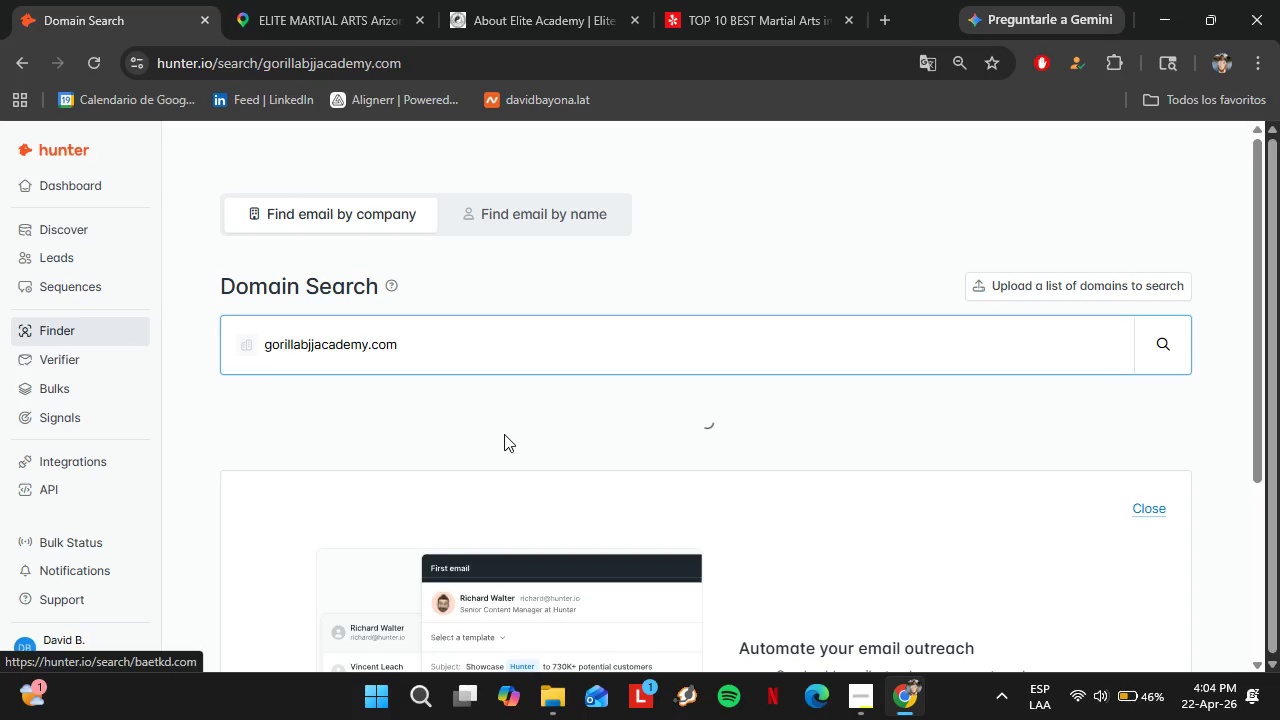 
left_click([408, 328])
 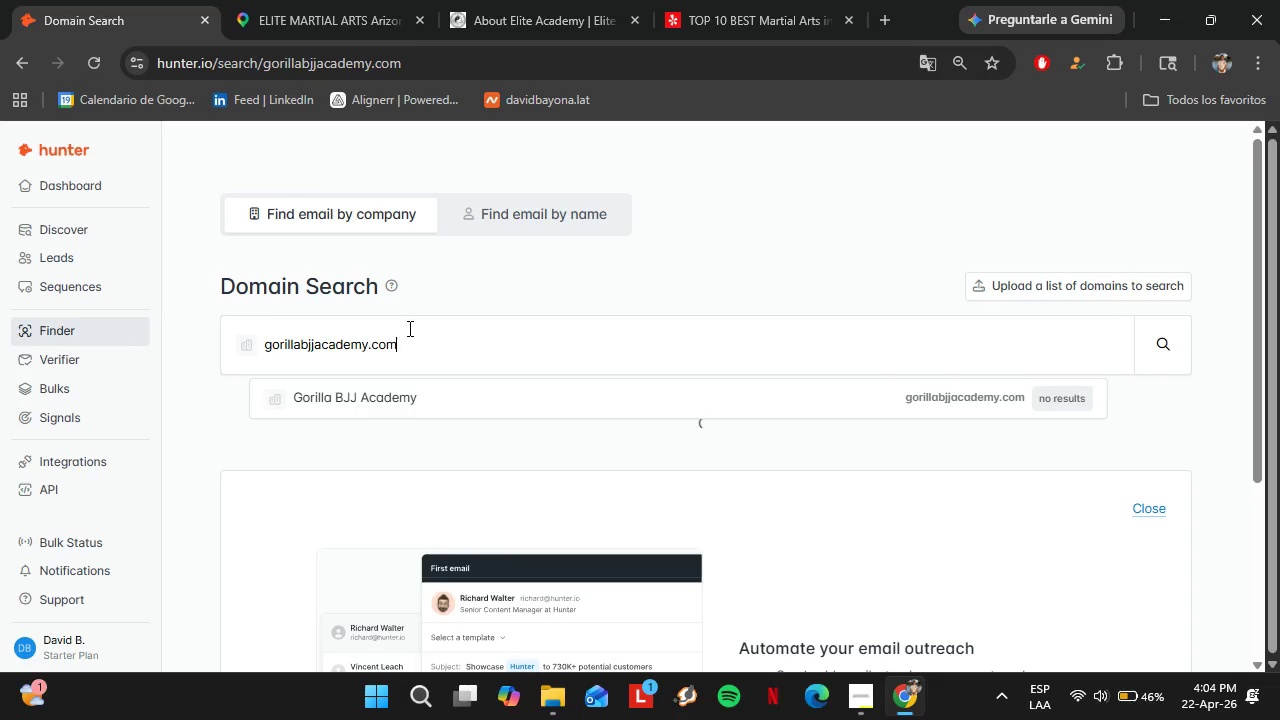 
scroll: coordinate [504, 434], scroll_direction: up, amount: 1.0
 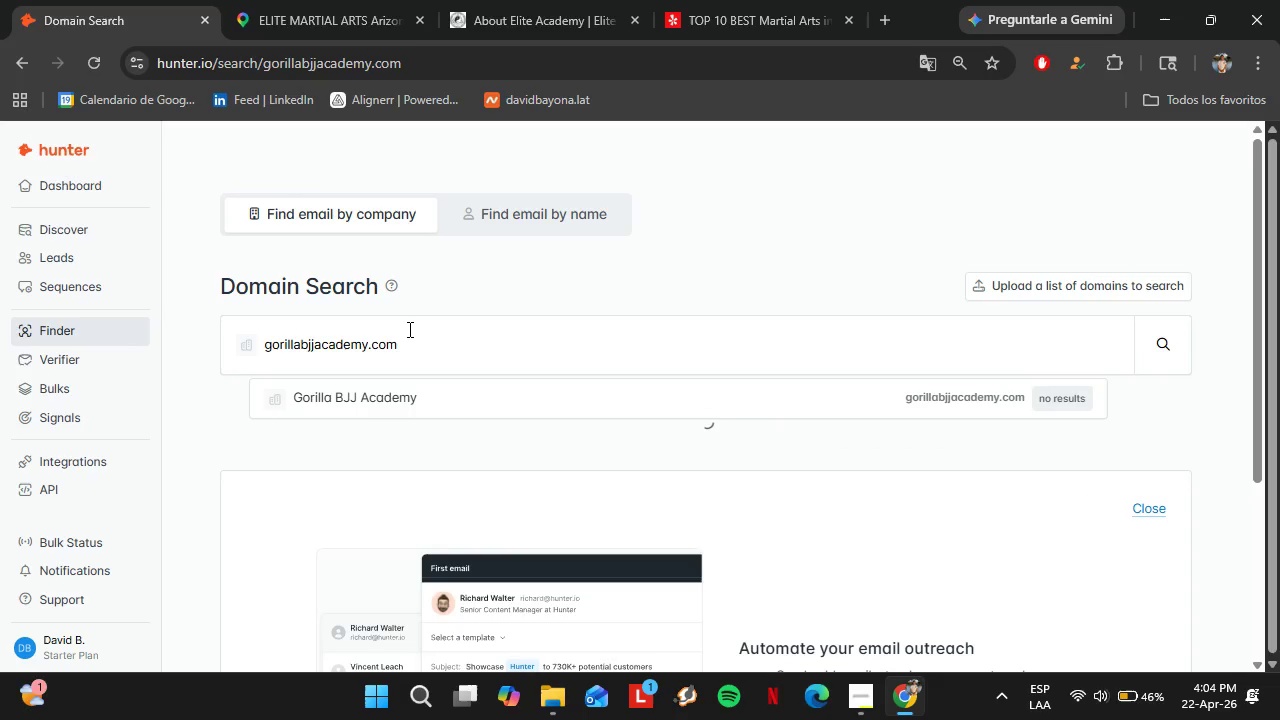 
double_click([408, 328])
 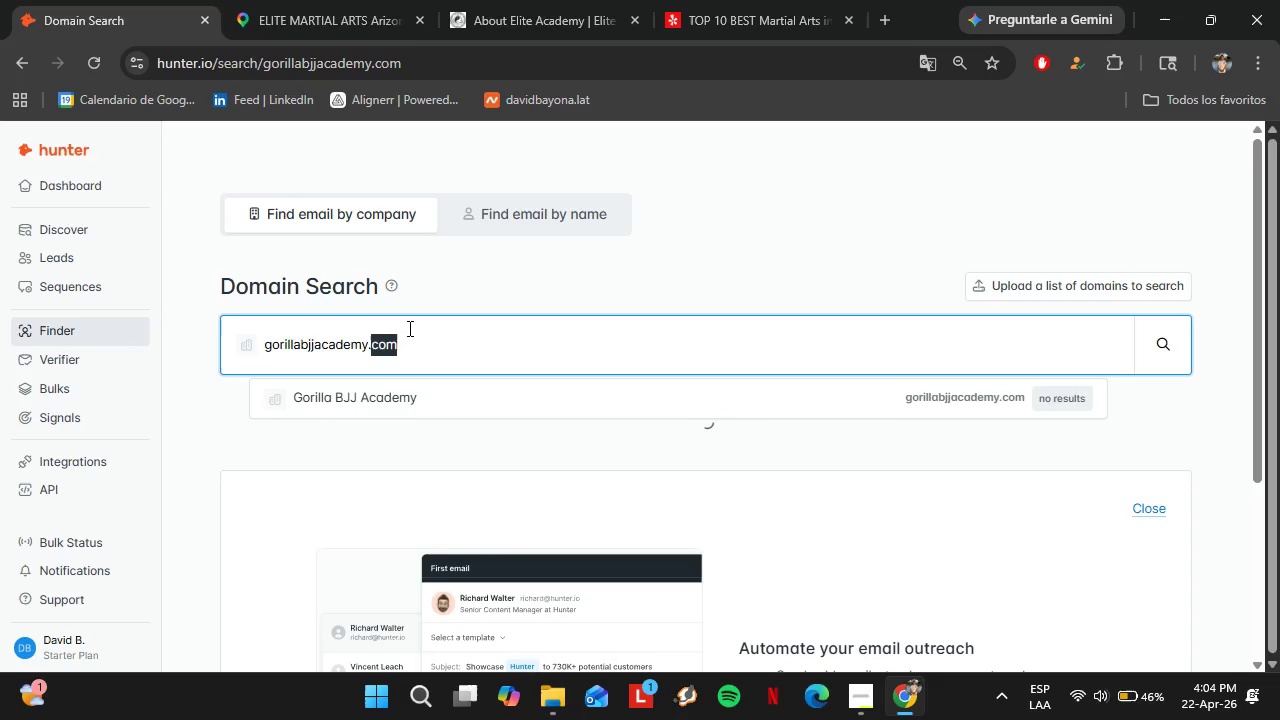 
triple_click([408, 328])
 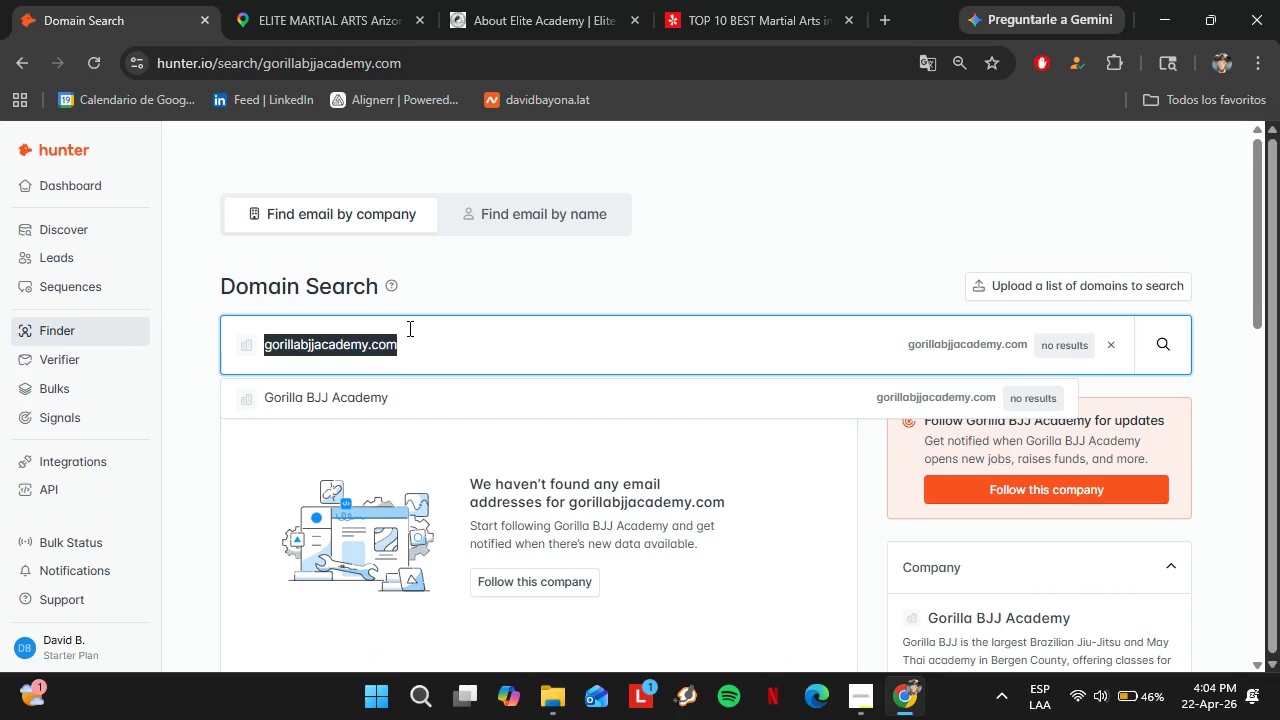 
type(theacademyofbjj.com)
 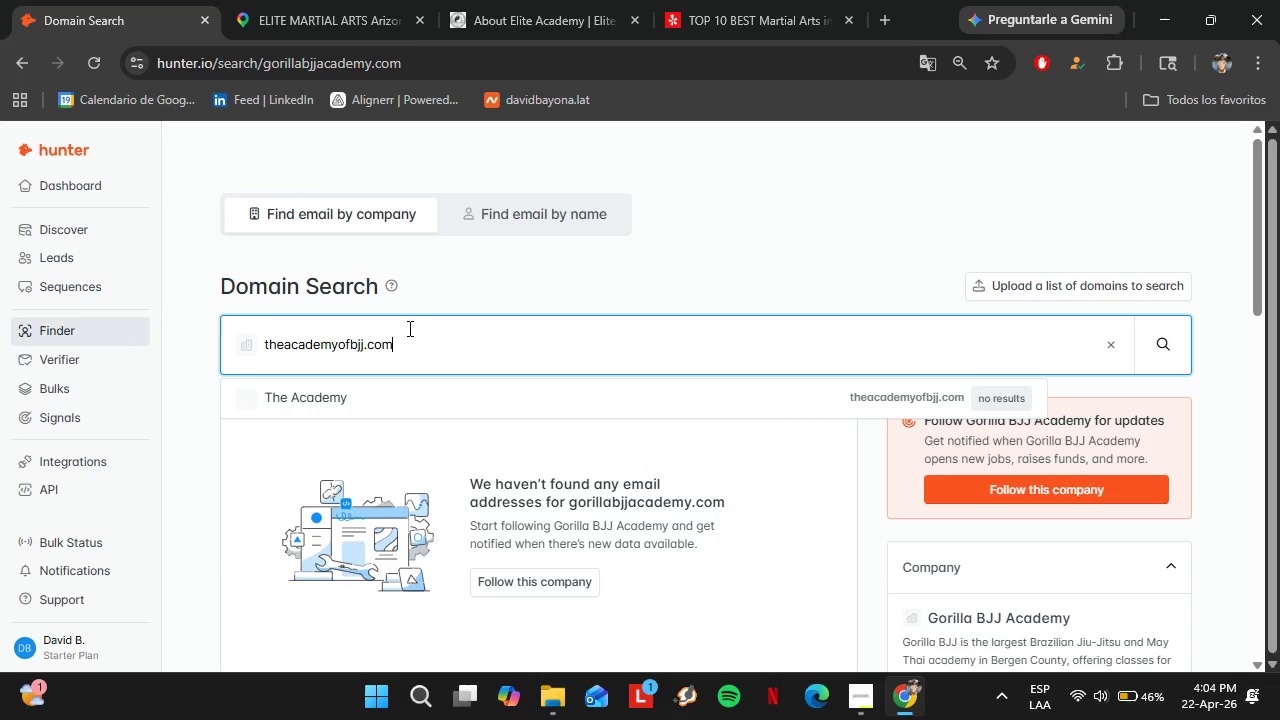 
key(Enter)
 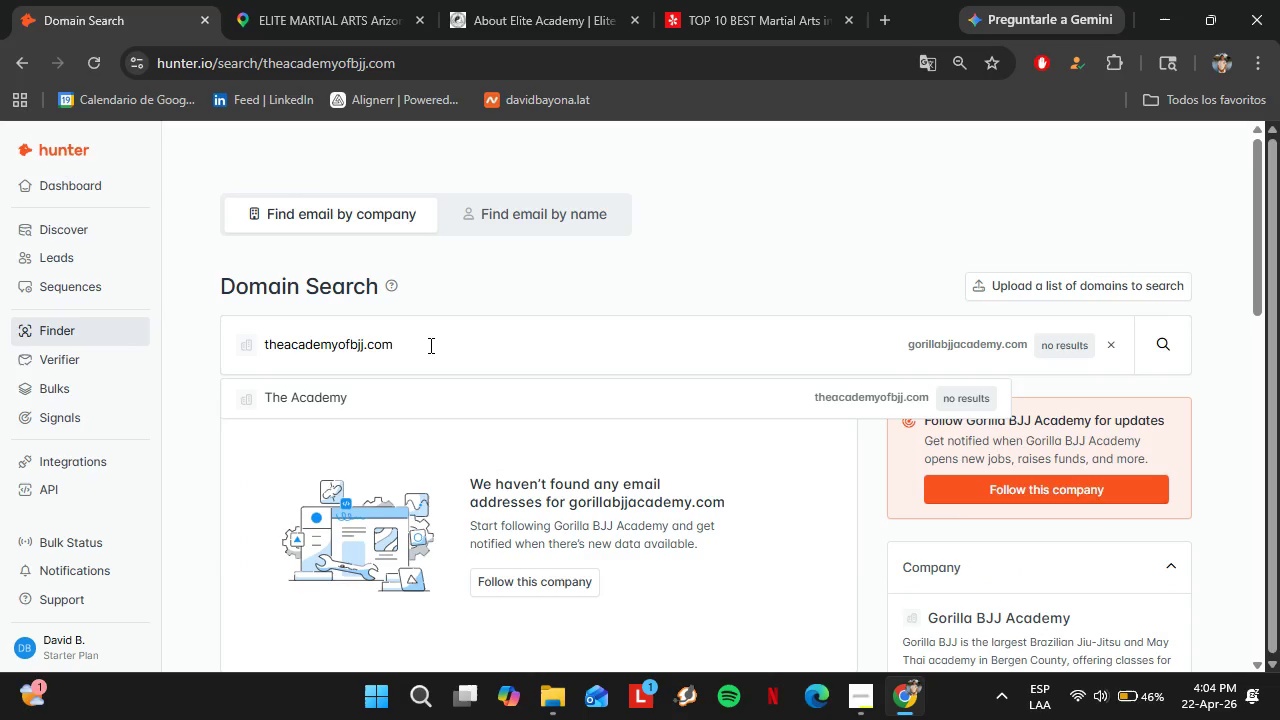 
double_click([429, 345])
 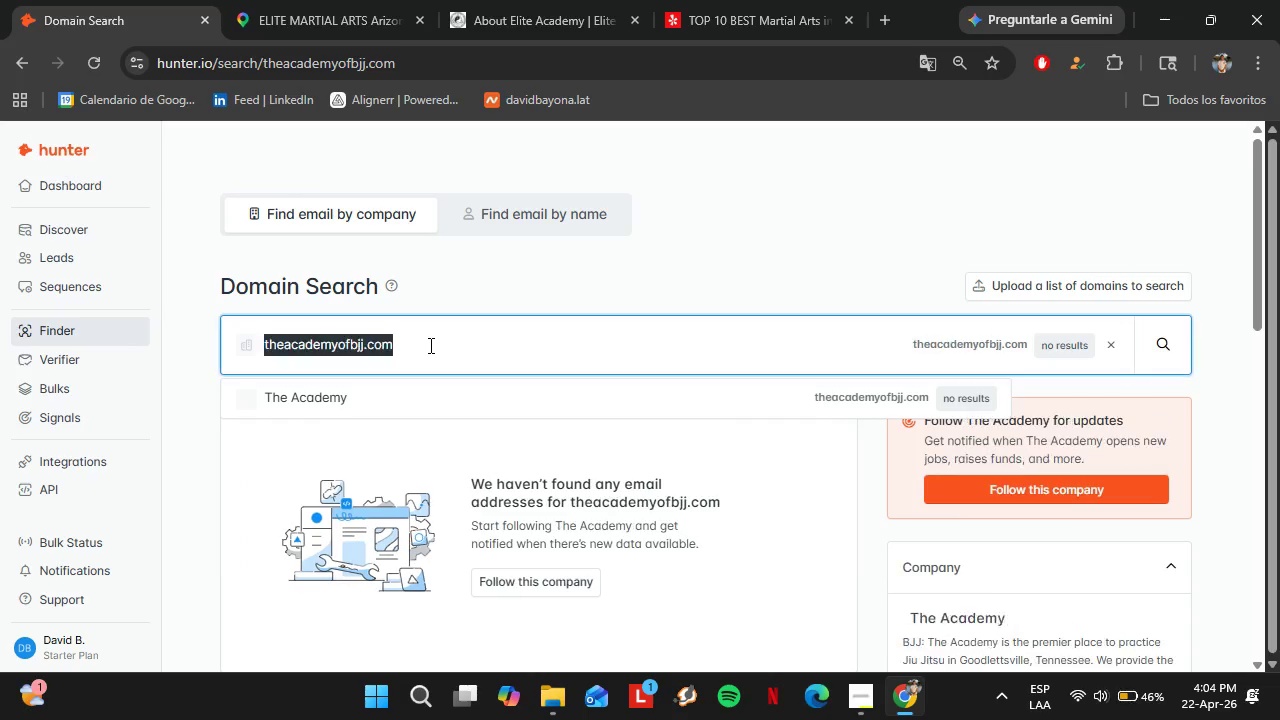 
triple_click([429, 345])
 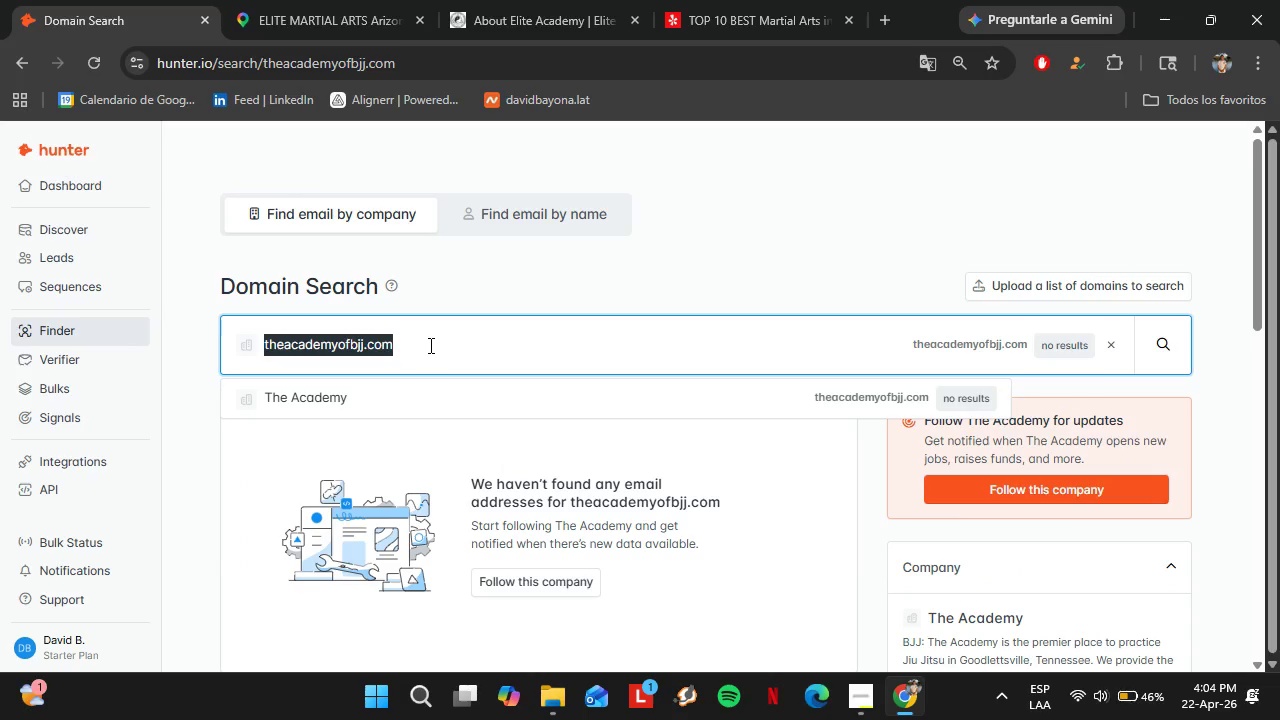 
type(marcelogarcialdallas.com)
 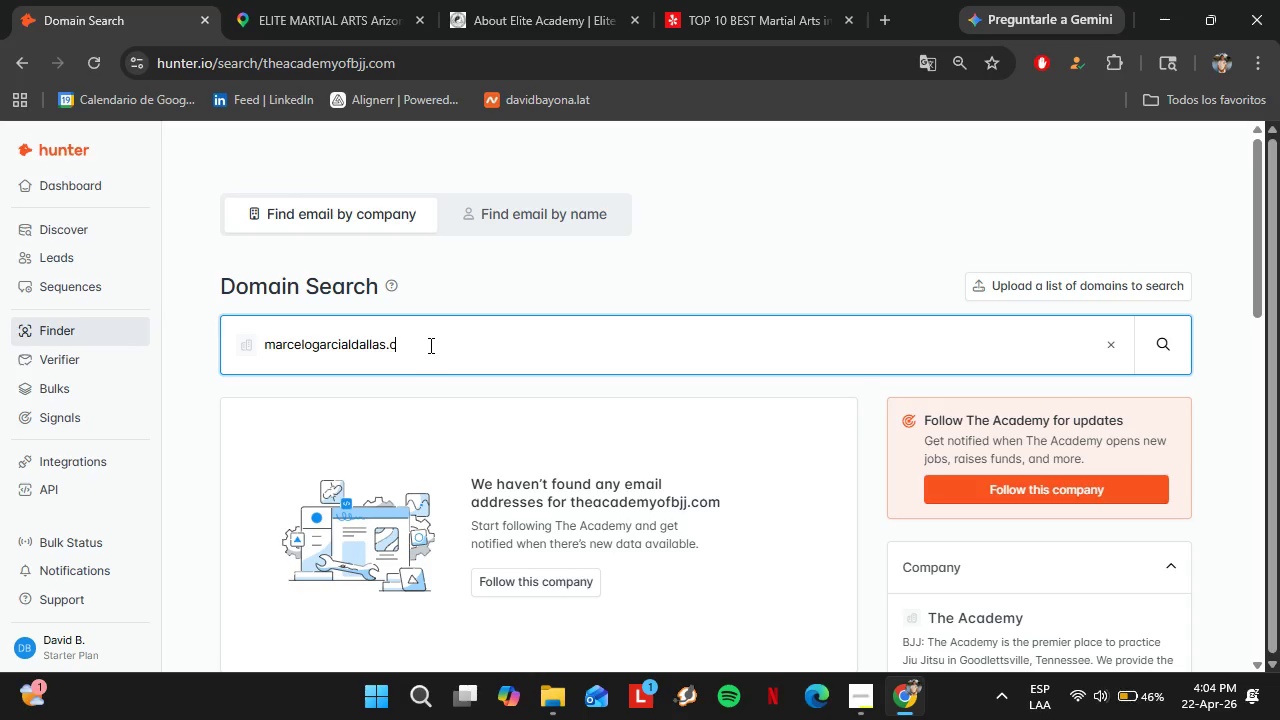 
key(Enter)
 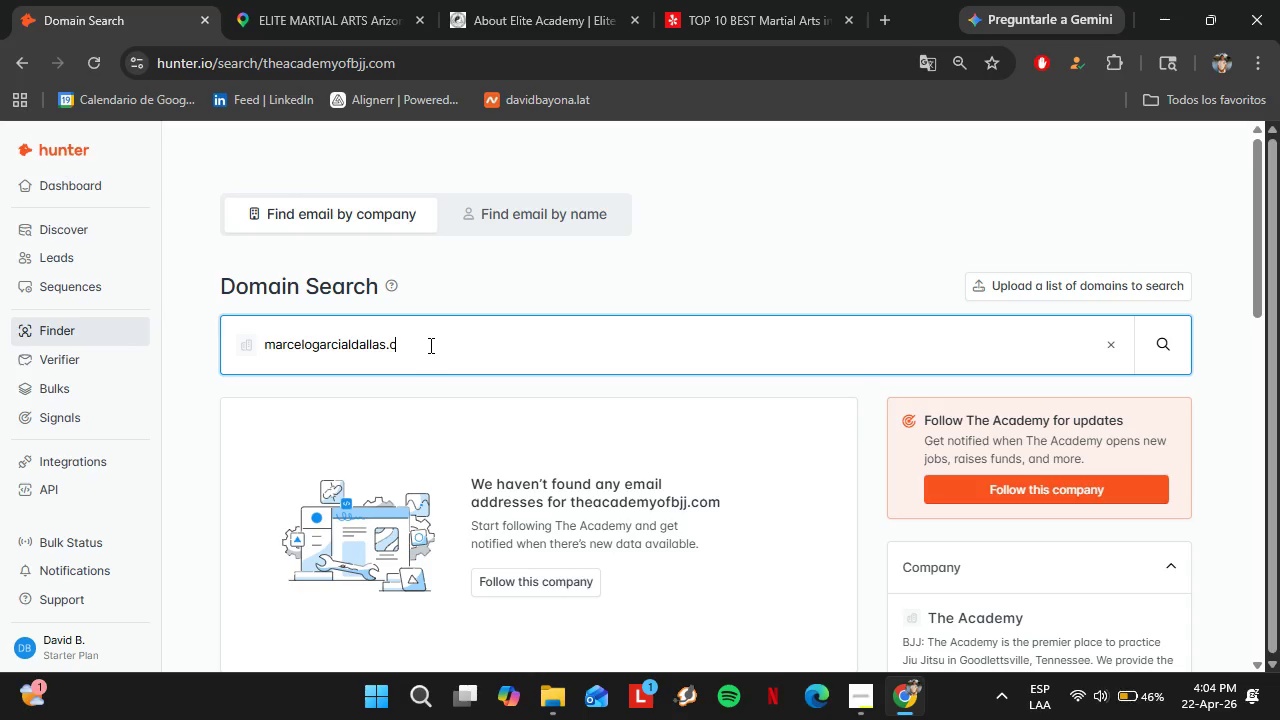 
double_click([429, 345])
 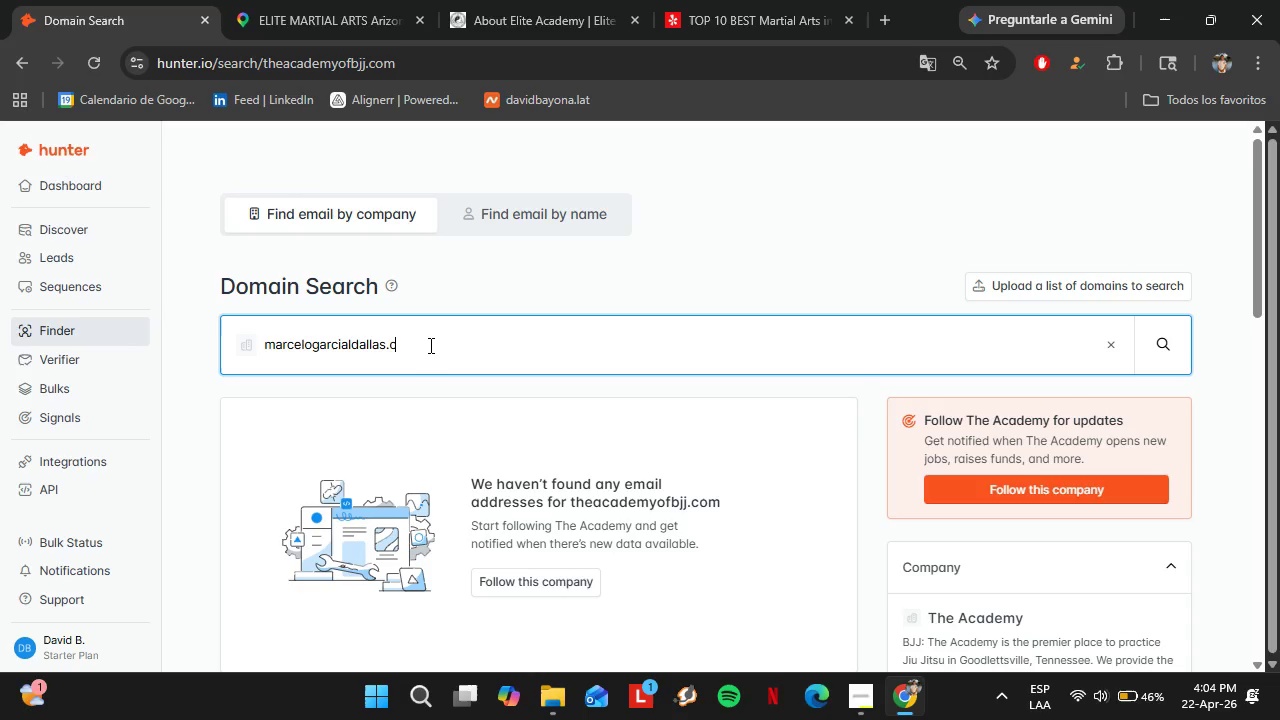 
triple_click([429, 346])
 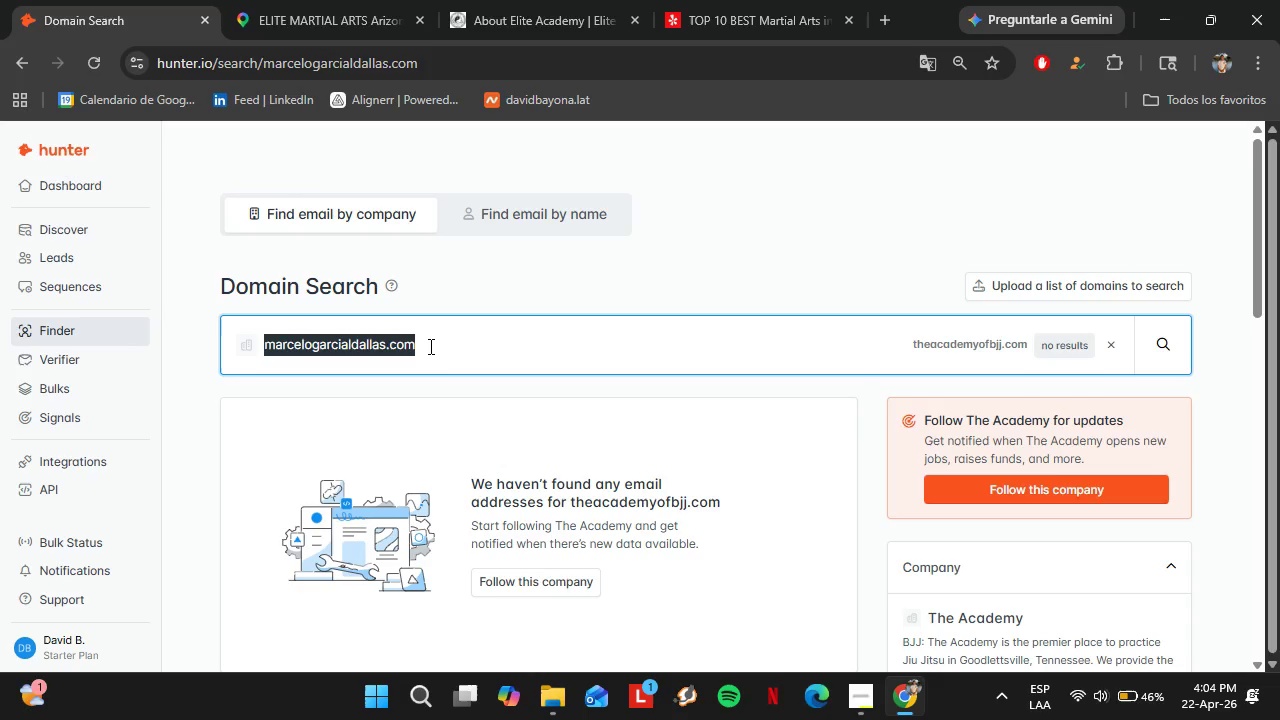 
type(atlbjj)
 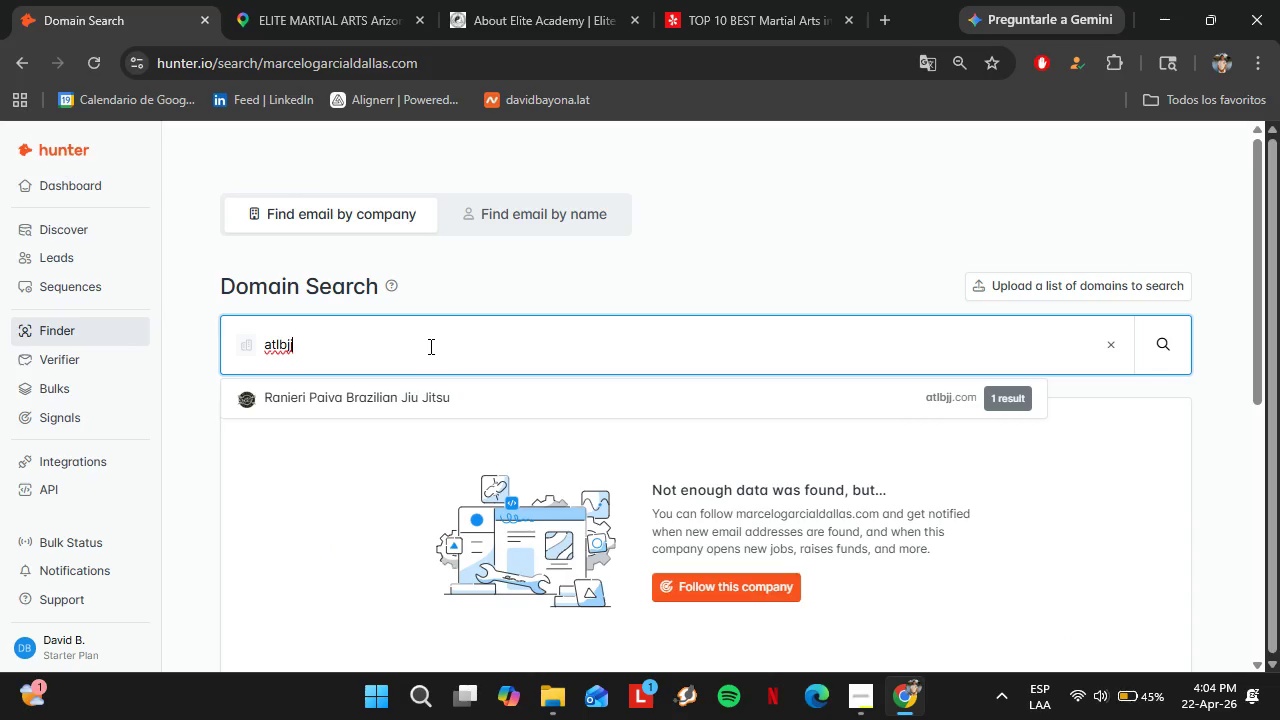 
key(ArrowDown)
 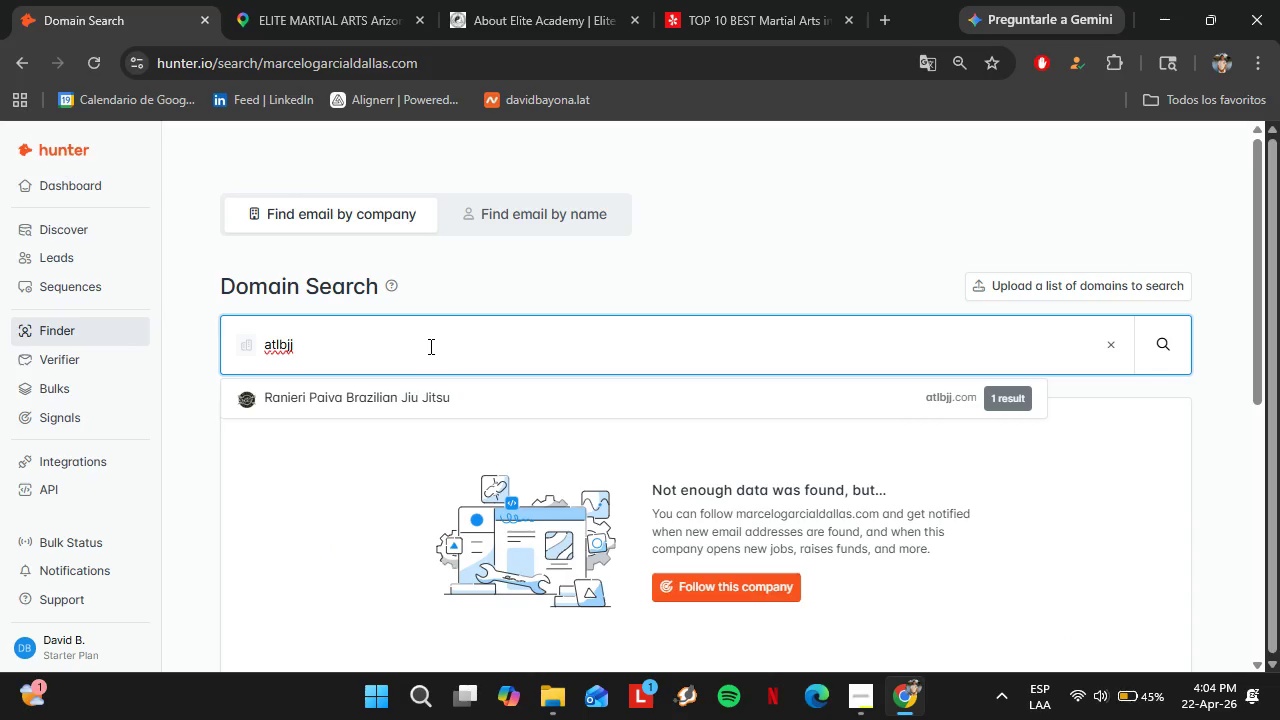 
key(Enter)
 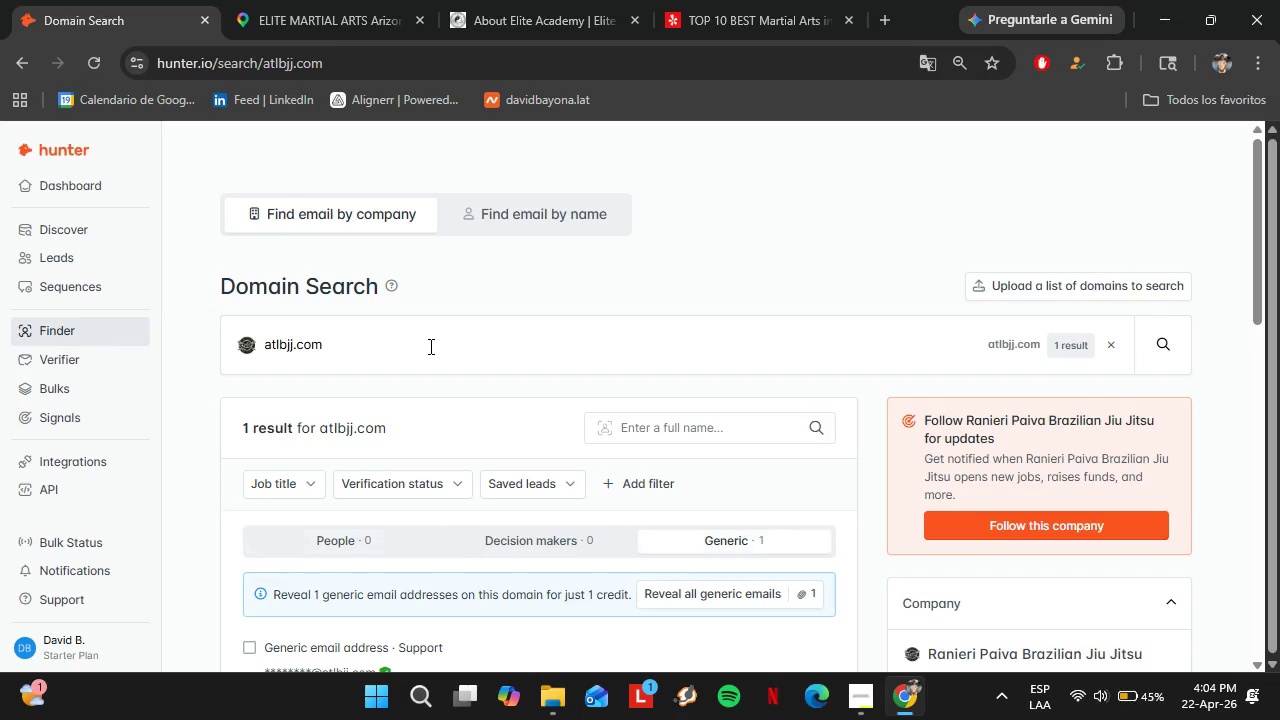 
left_click([359, 339])
 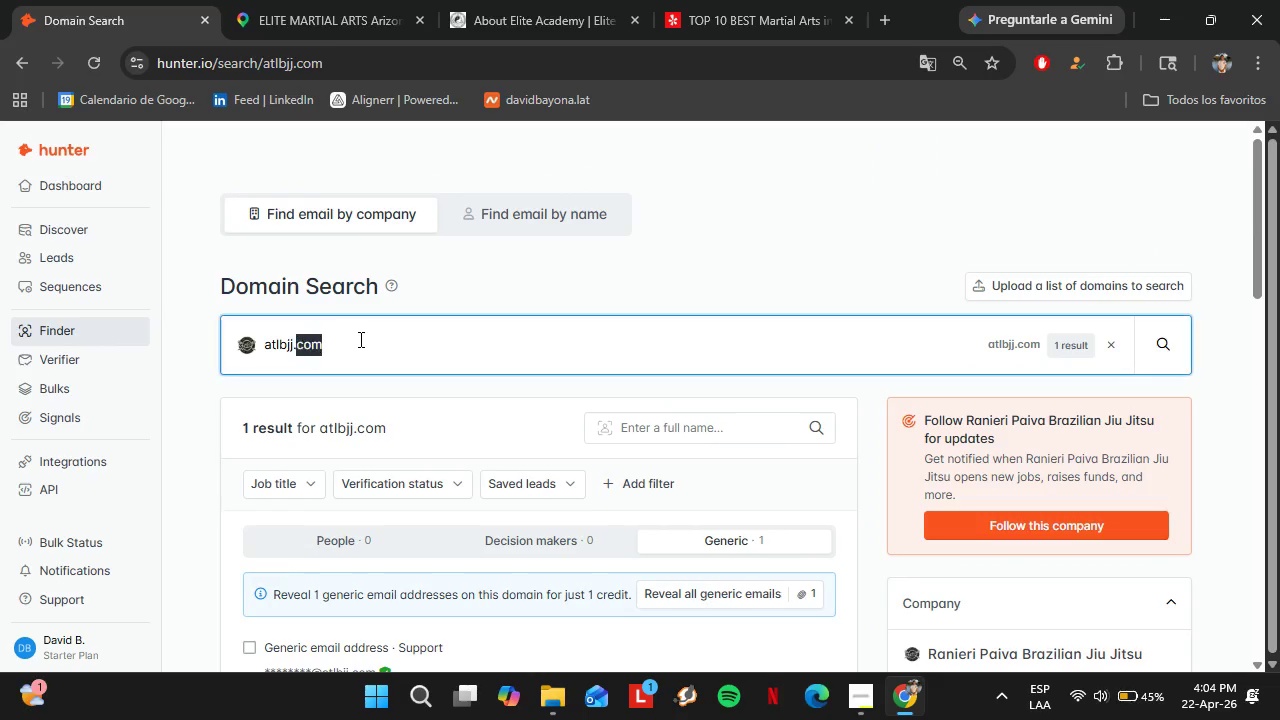 
scroll: coordinate [433, 360], scroll_direction: none, amount: 0.0
 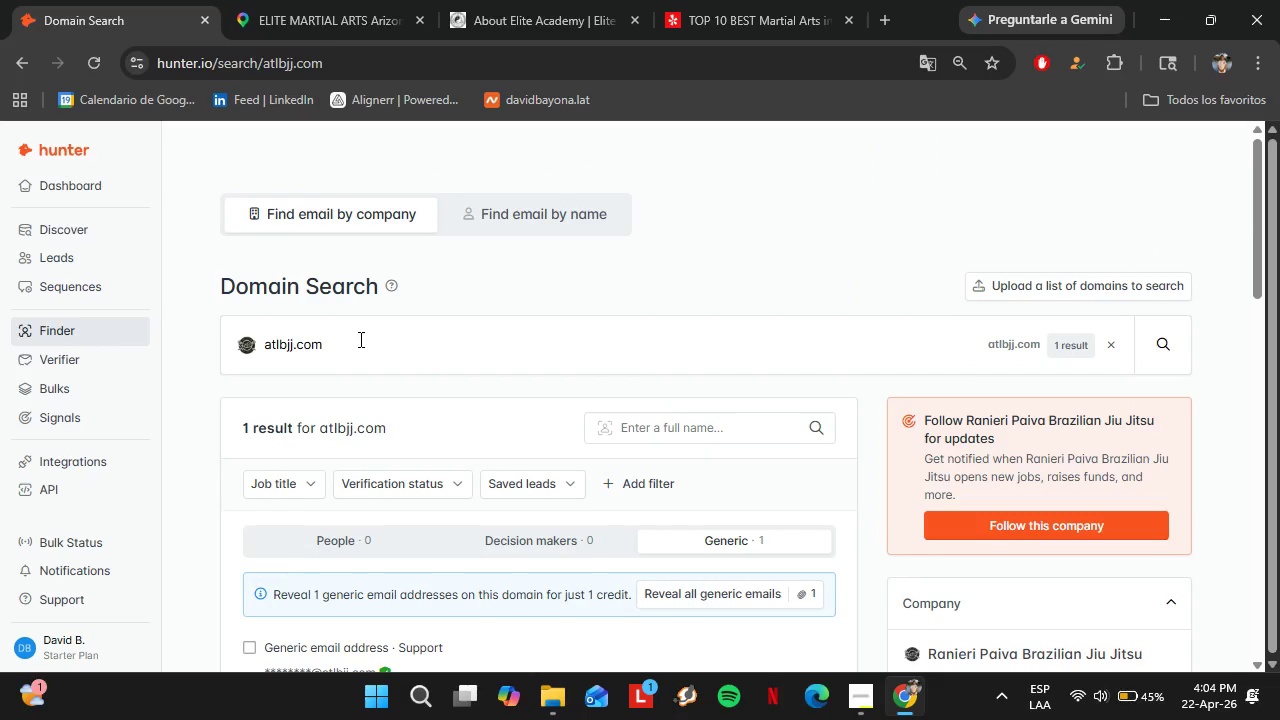 
double_click([359, 339])
 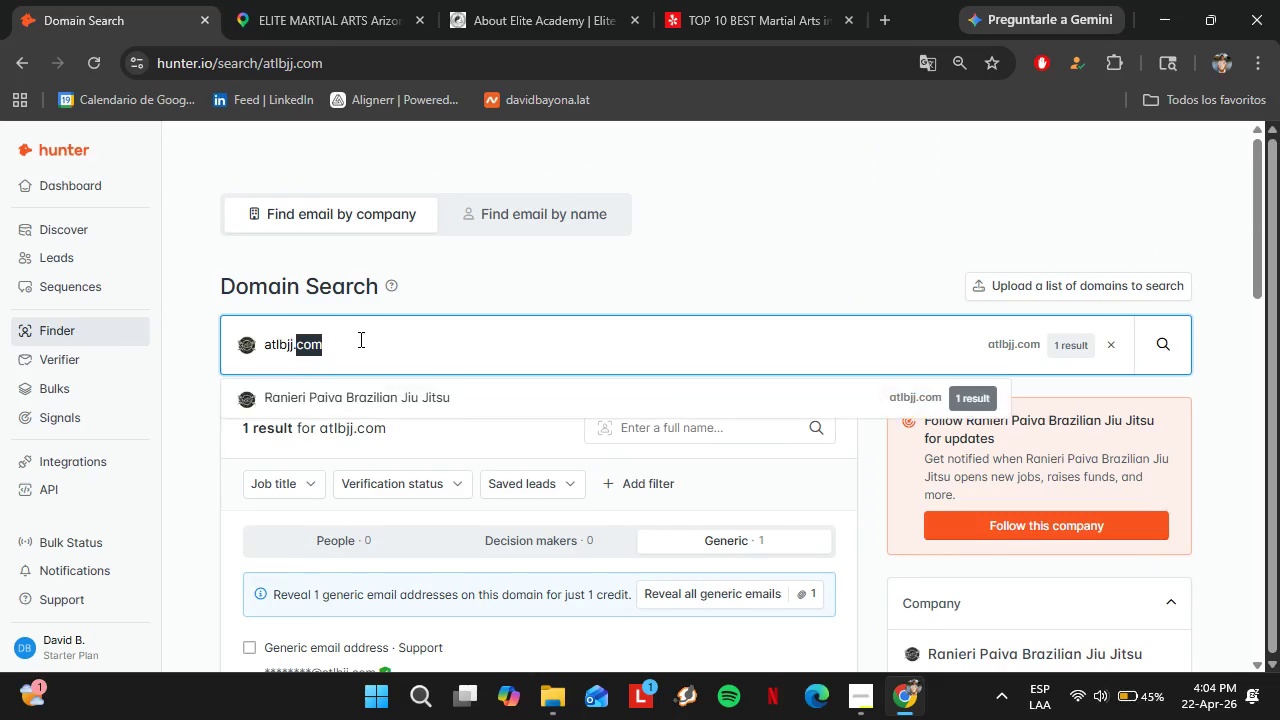 
triple_click([359, 339])
 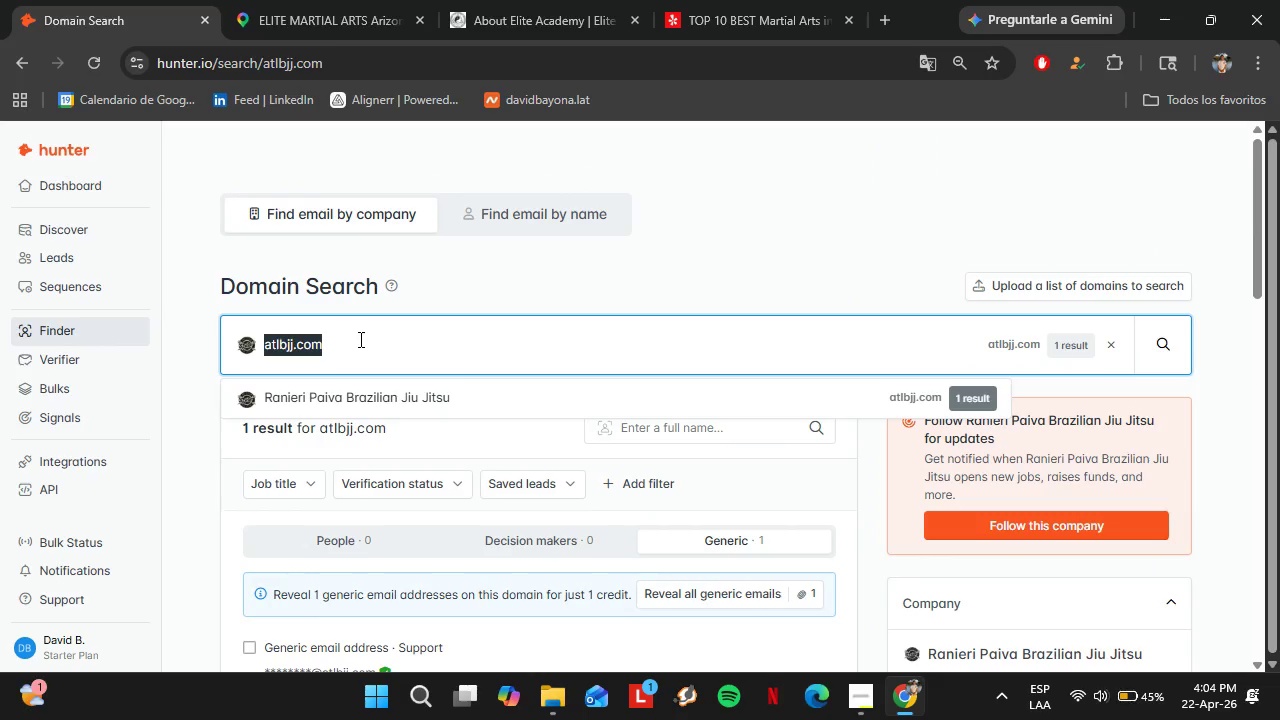 
type(thedoj)
key(Backspace)
type(jonyc,)
key(Backspace)
type(.)
 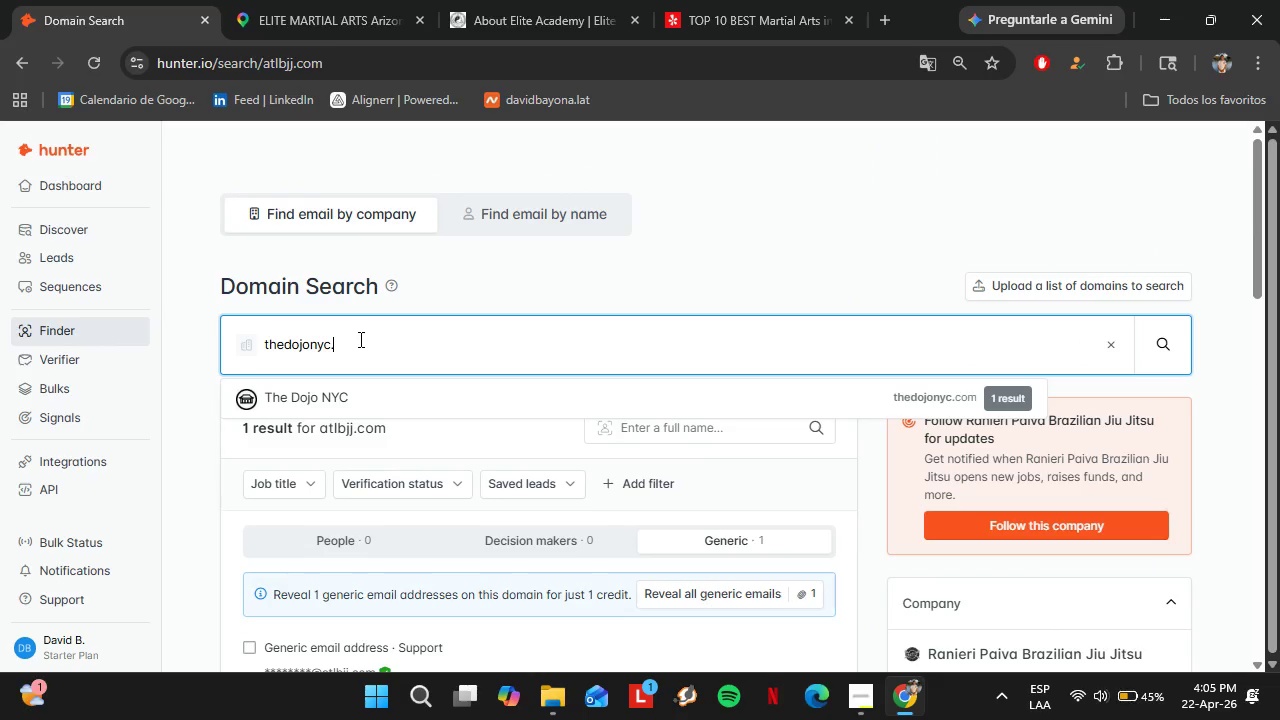 
key(ArrowDown)
 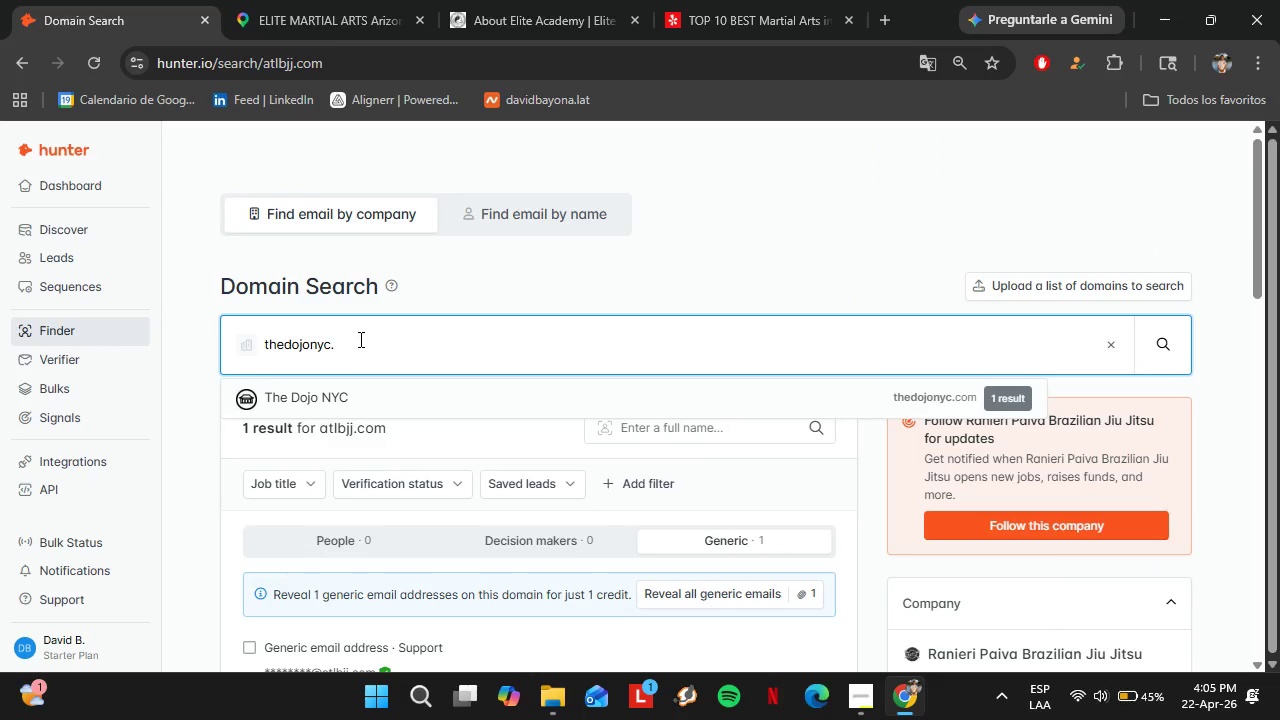 
key(Enter)
 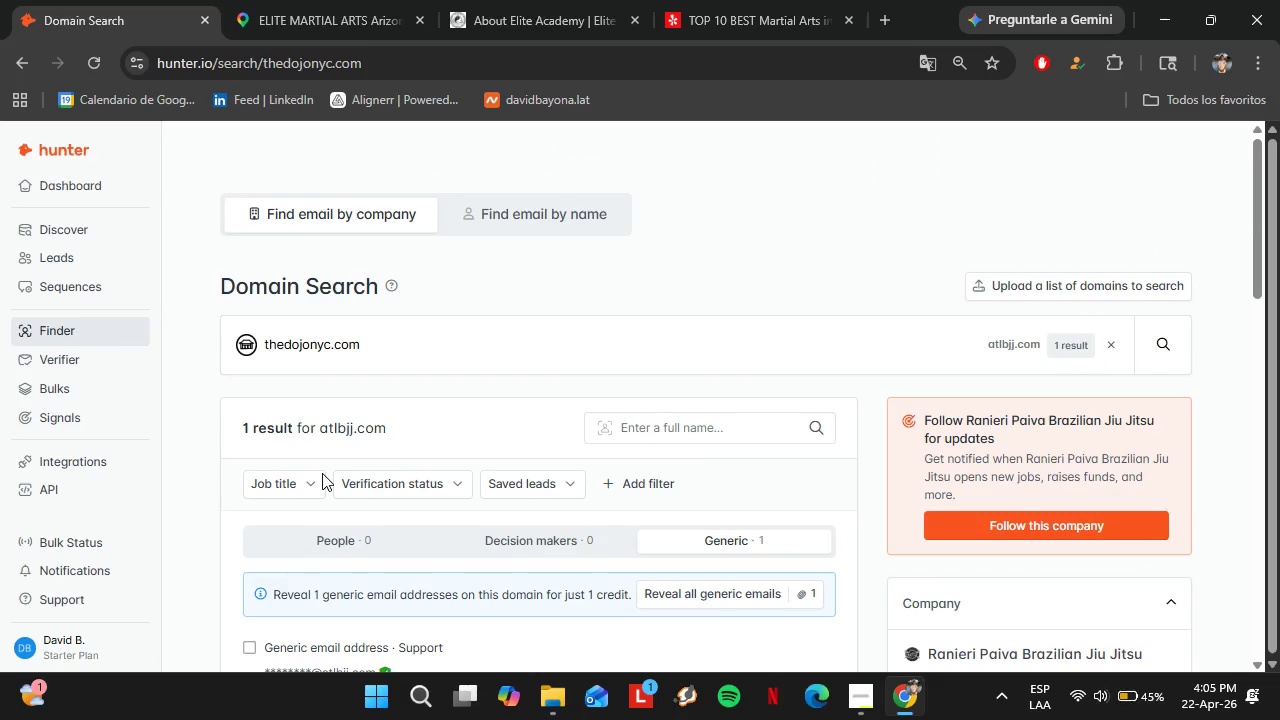 
scroll: coordinate [548, 451], scroll_direction: none, amount: 0.0
 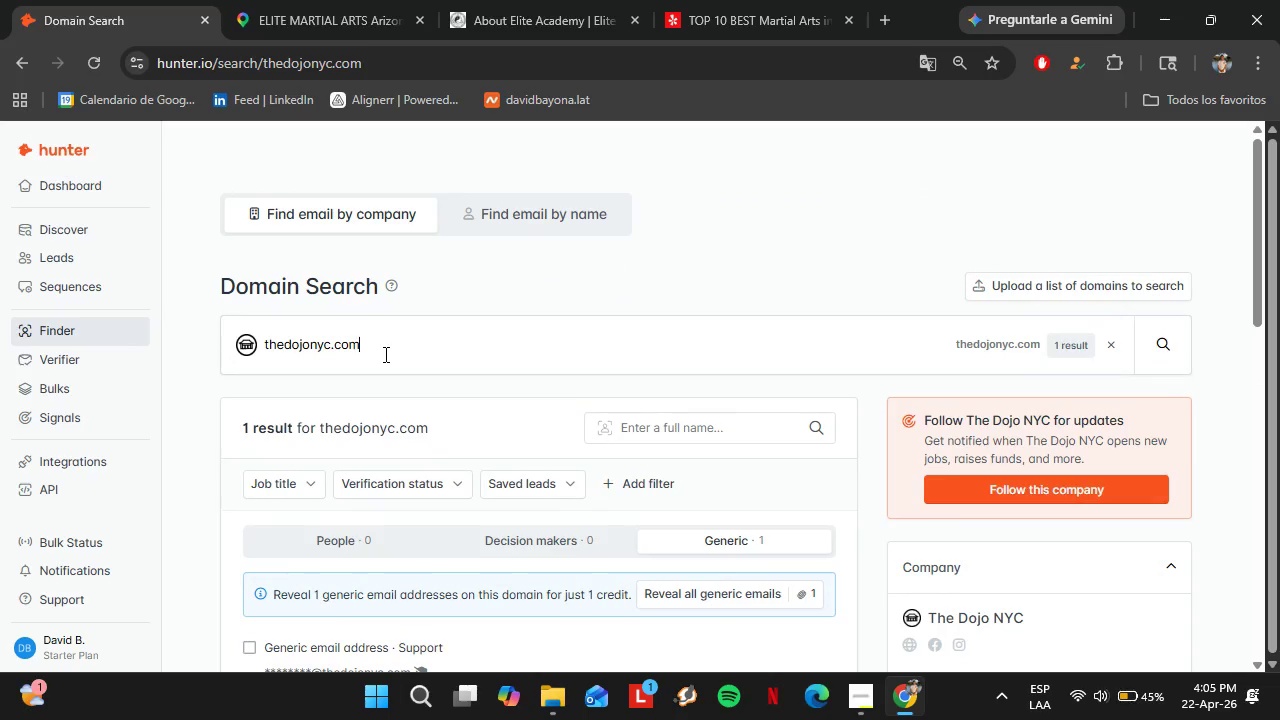 
double_click([384, 353])
 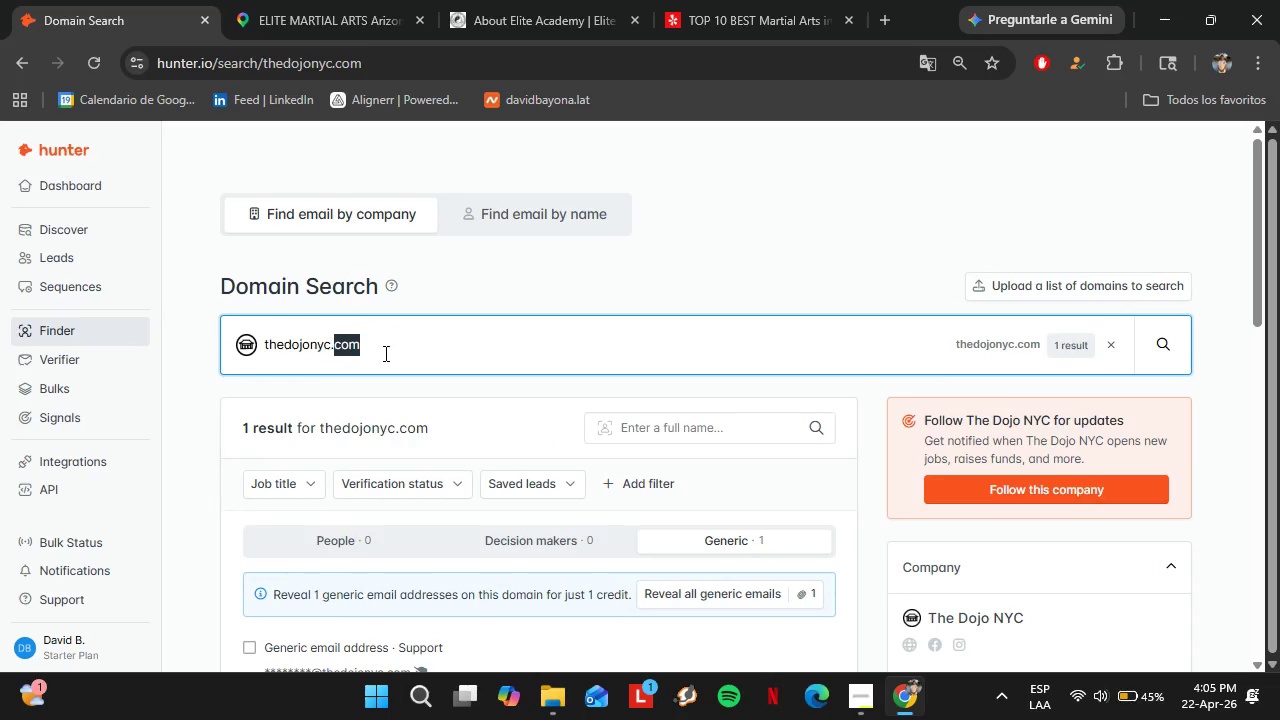 
triple_click([384, 353])
 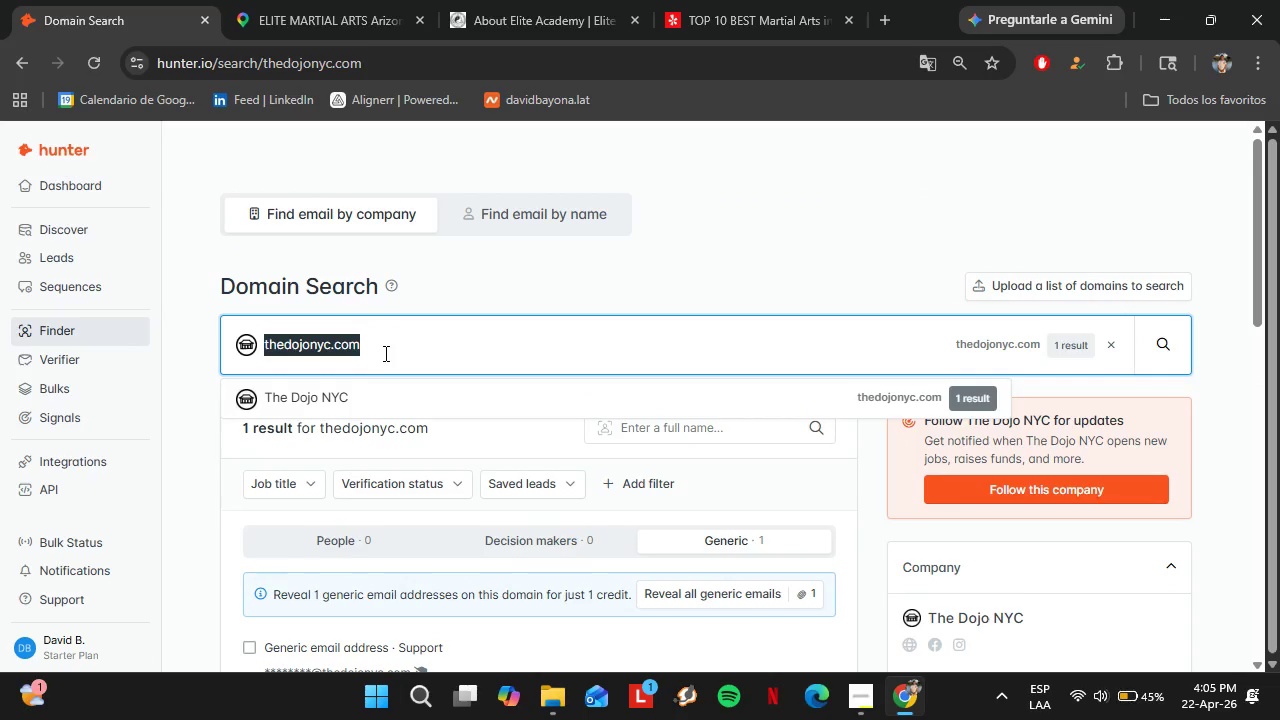 
type(umac-mma.com)
 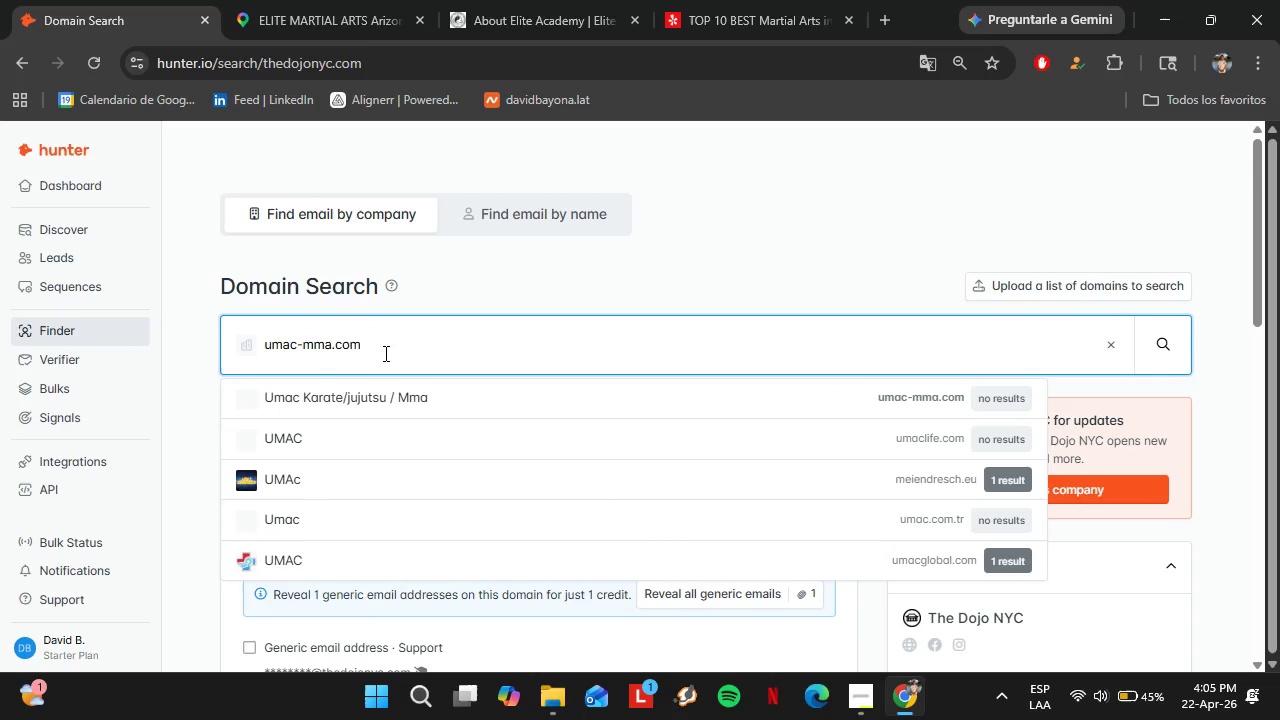 
key(Enter)
 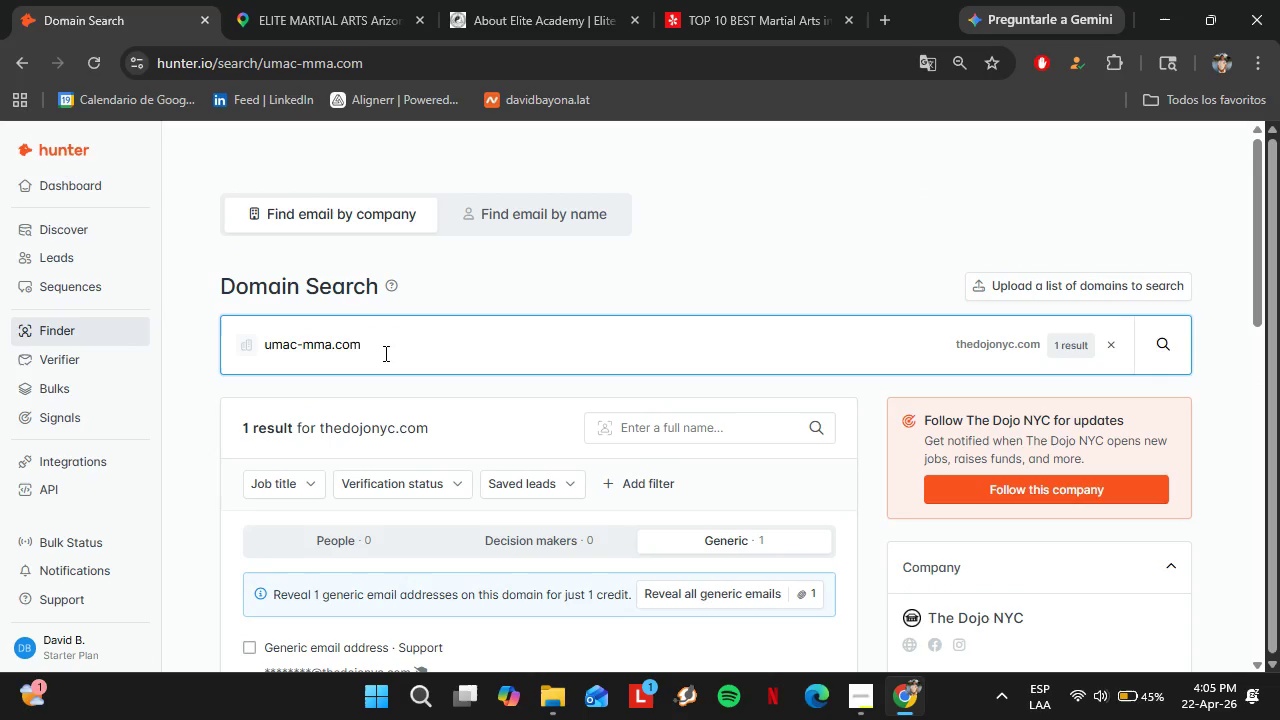 
double_click([384, 353])
 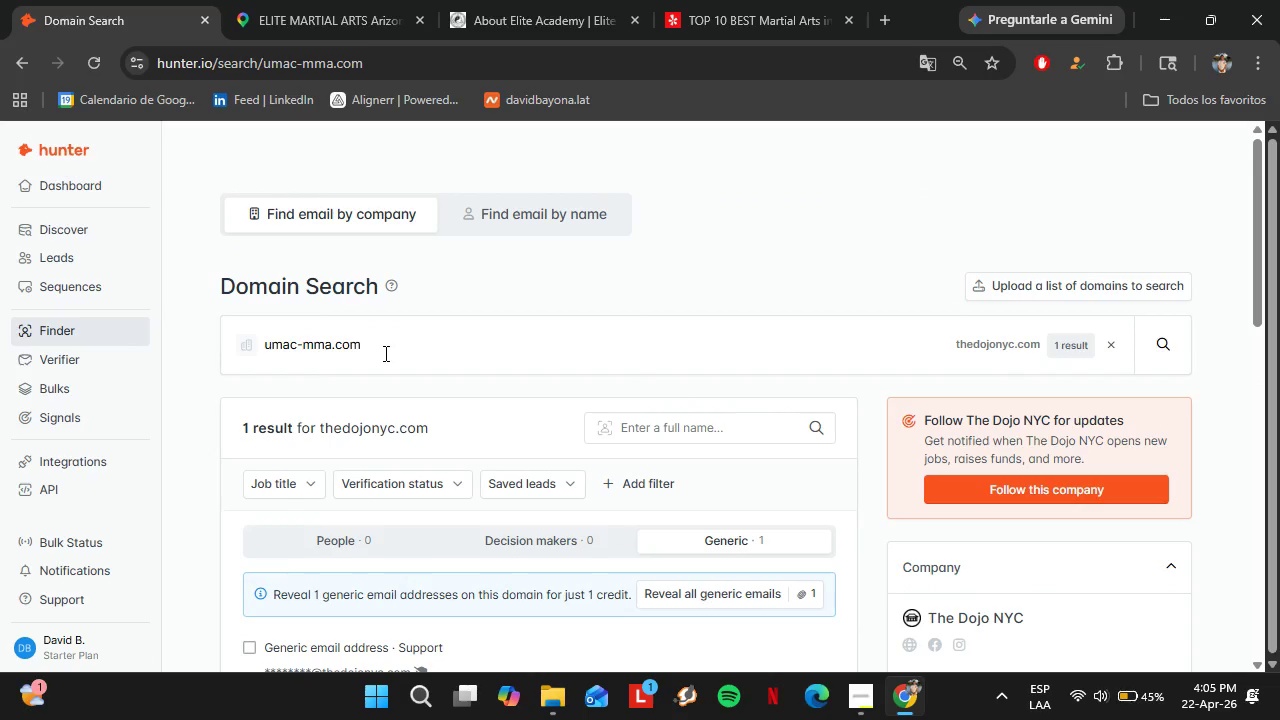 
triple_click([384, 353])
 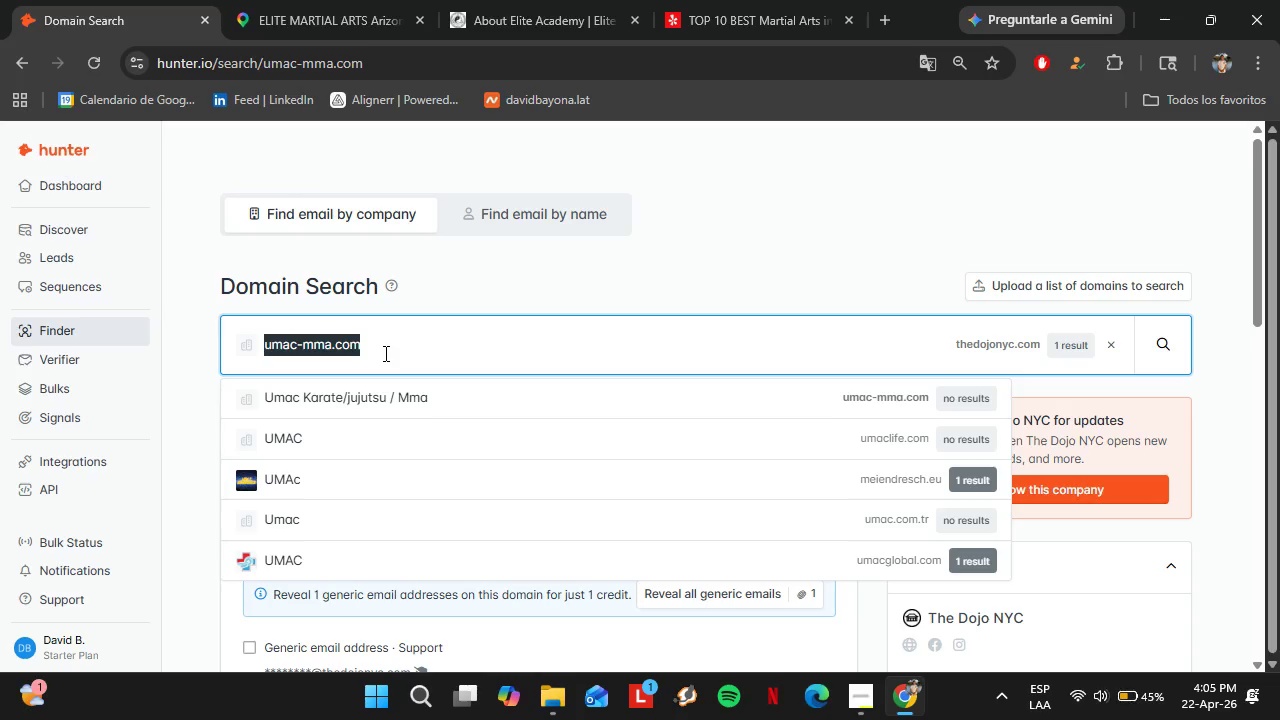 
type(nwamarti)
 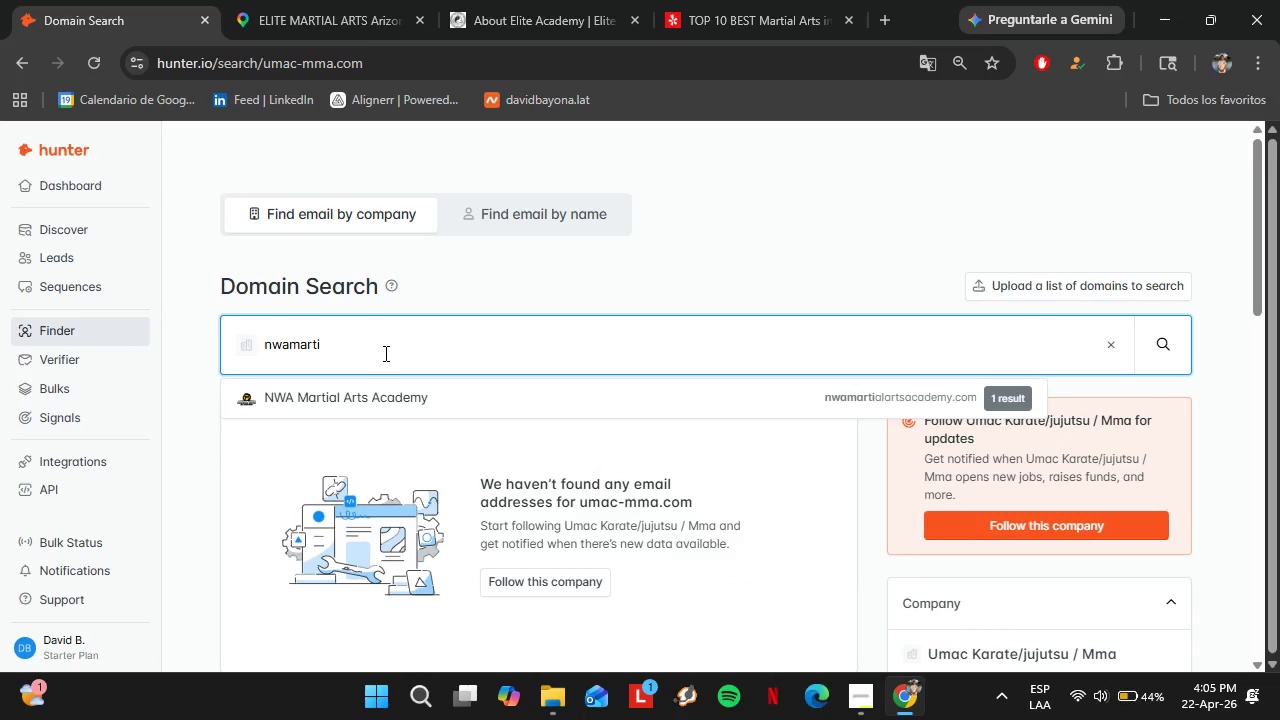 
key(ArrowDown)
 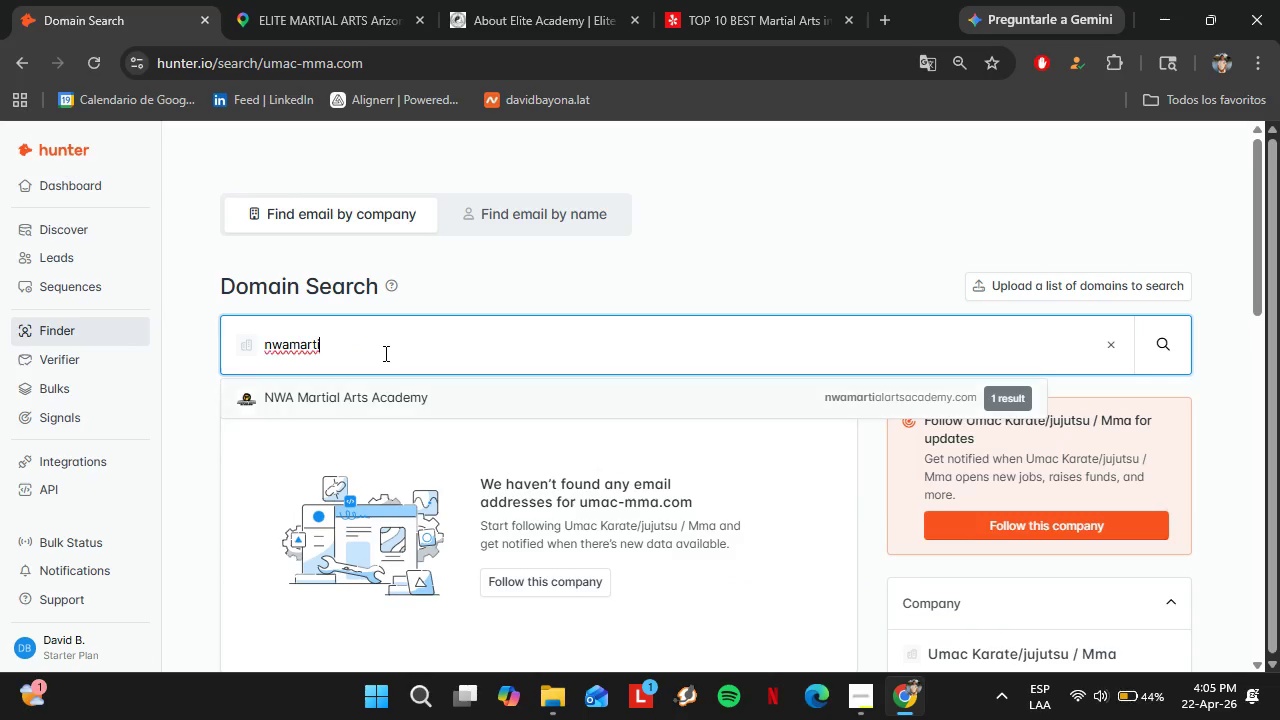 
key(Enter)
 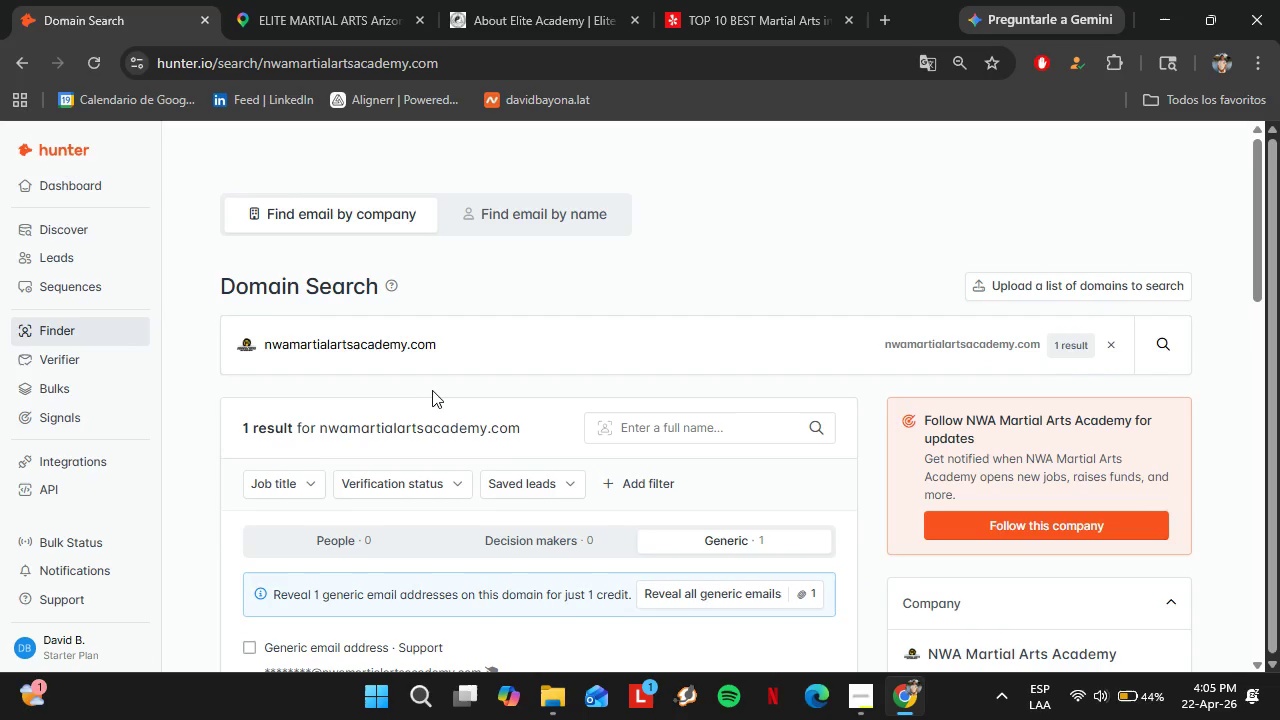 
double_click([399, 359])
 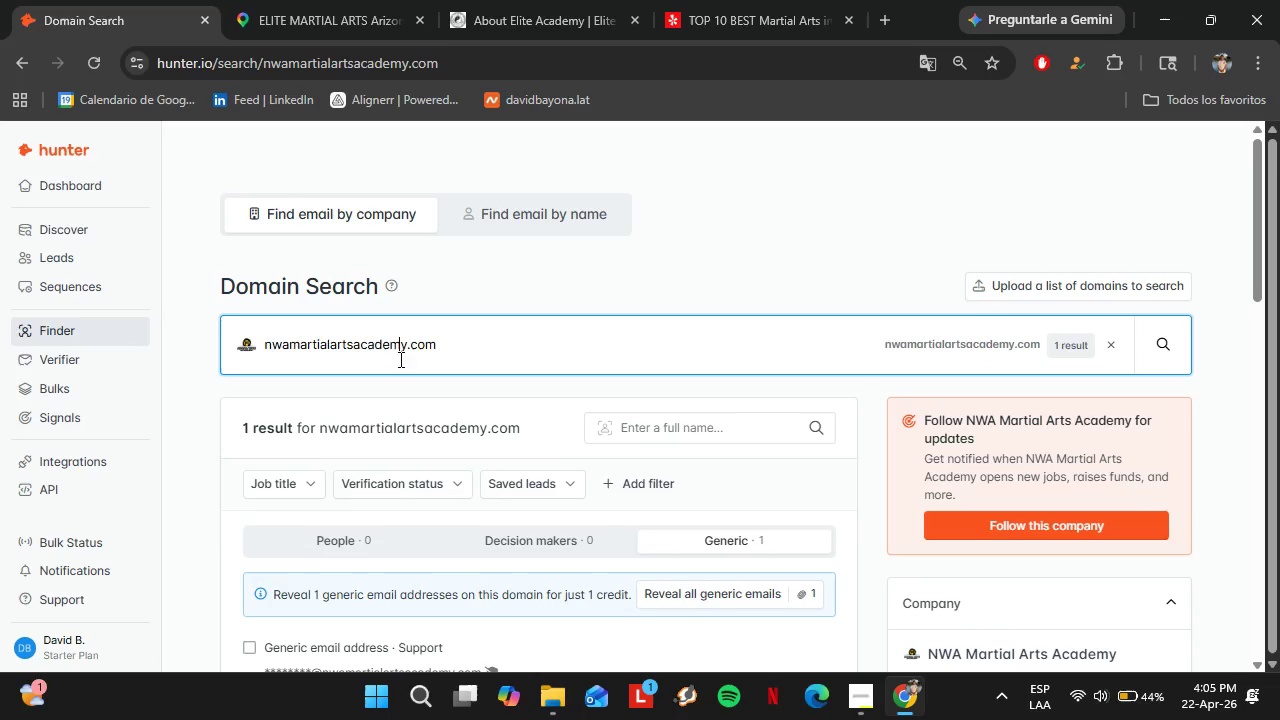 
triple_click([399, 359])
 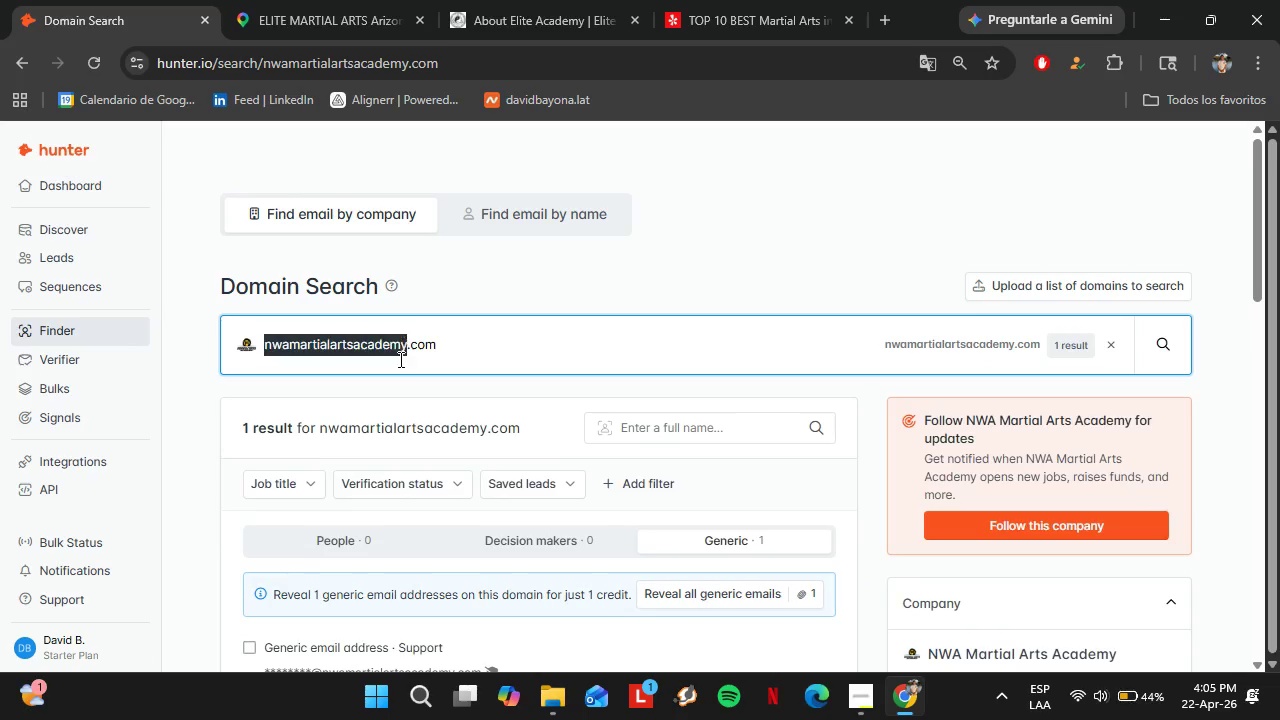 
triple_click([399, 359])
 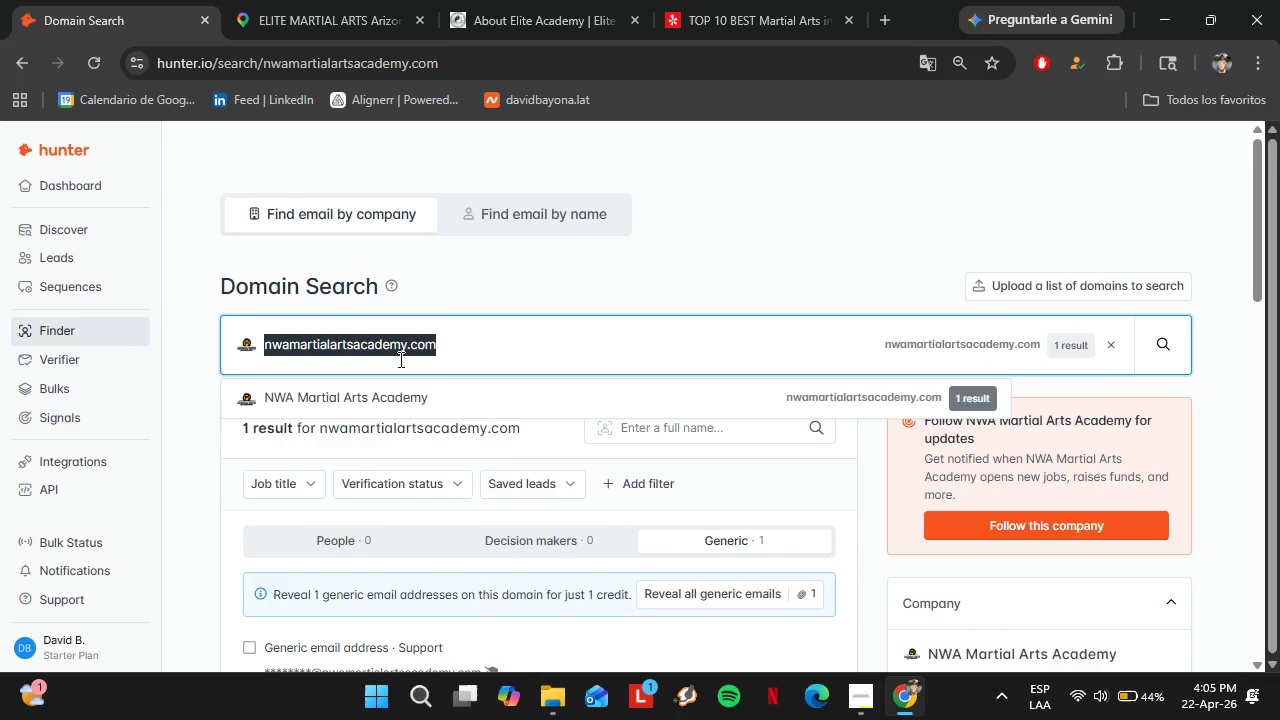 
wait(7.77)
 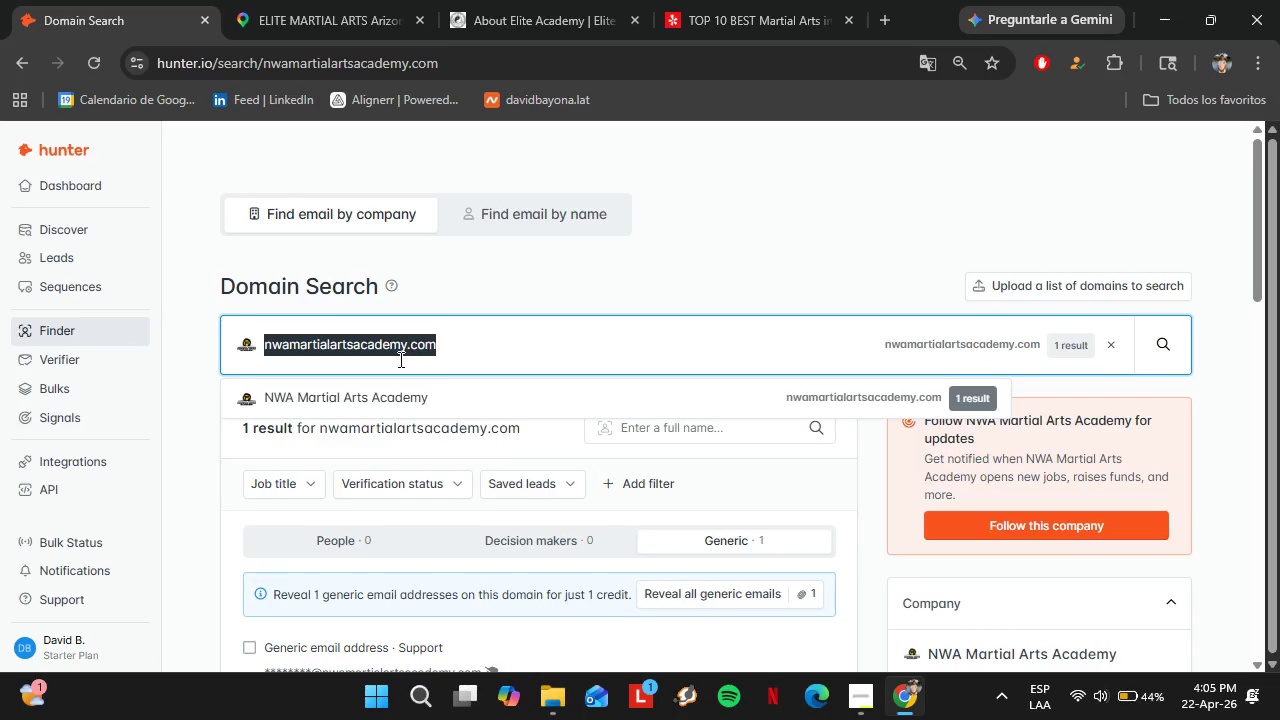 
type(defensive-edge.com)
 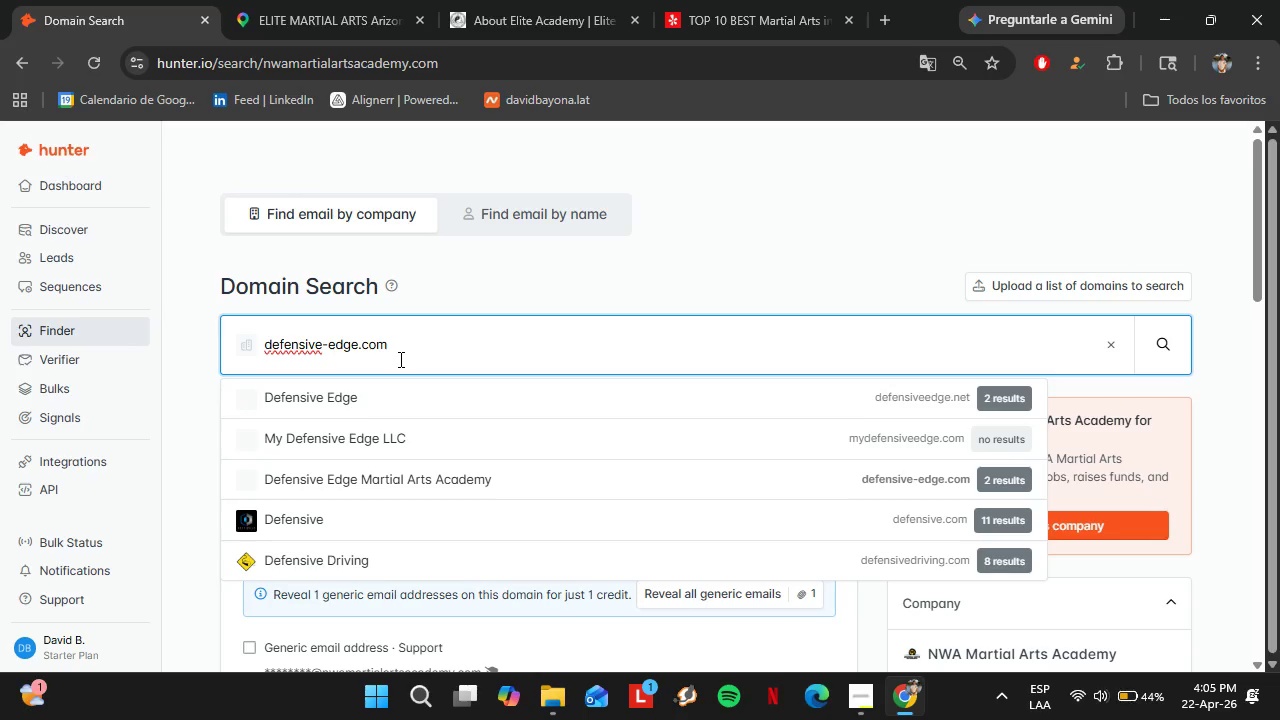 
mouse_move([382, 393])
 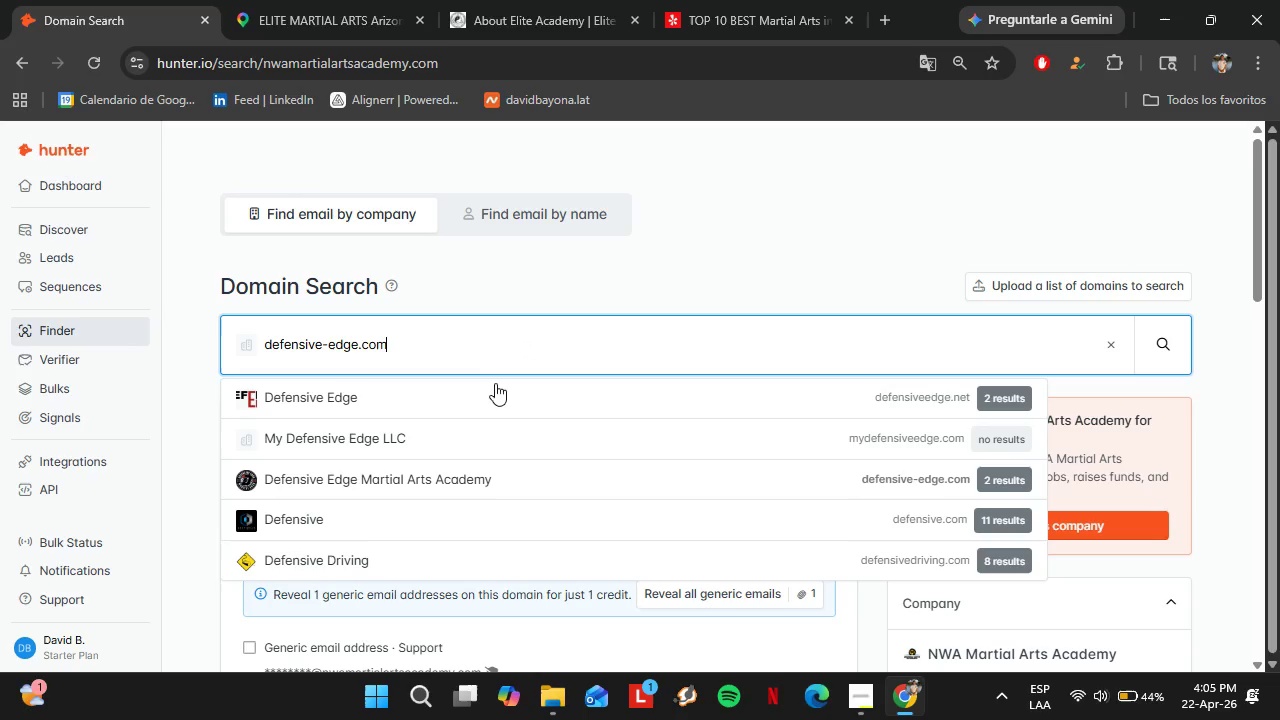 
left_click([328, 478])
 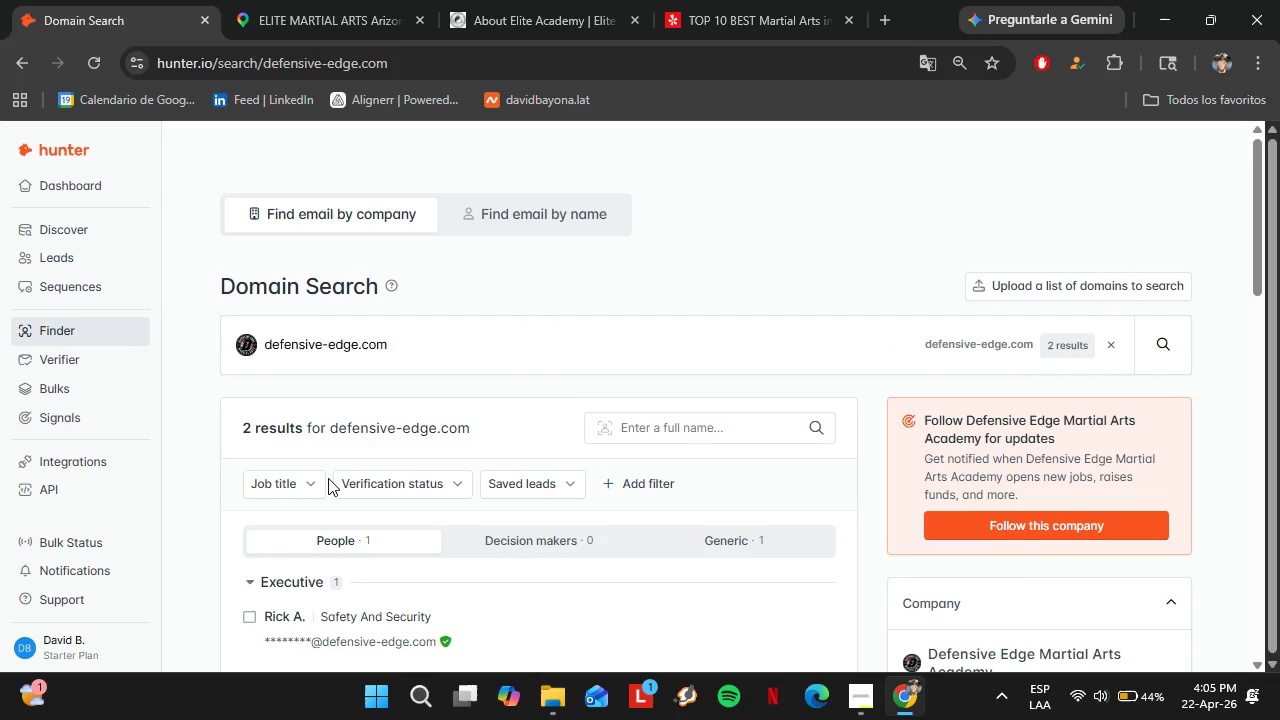 
wait(5.66)
 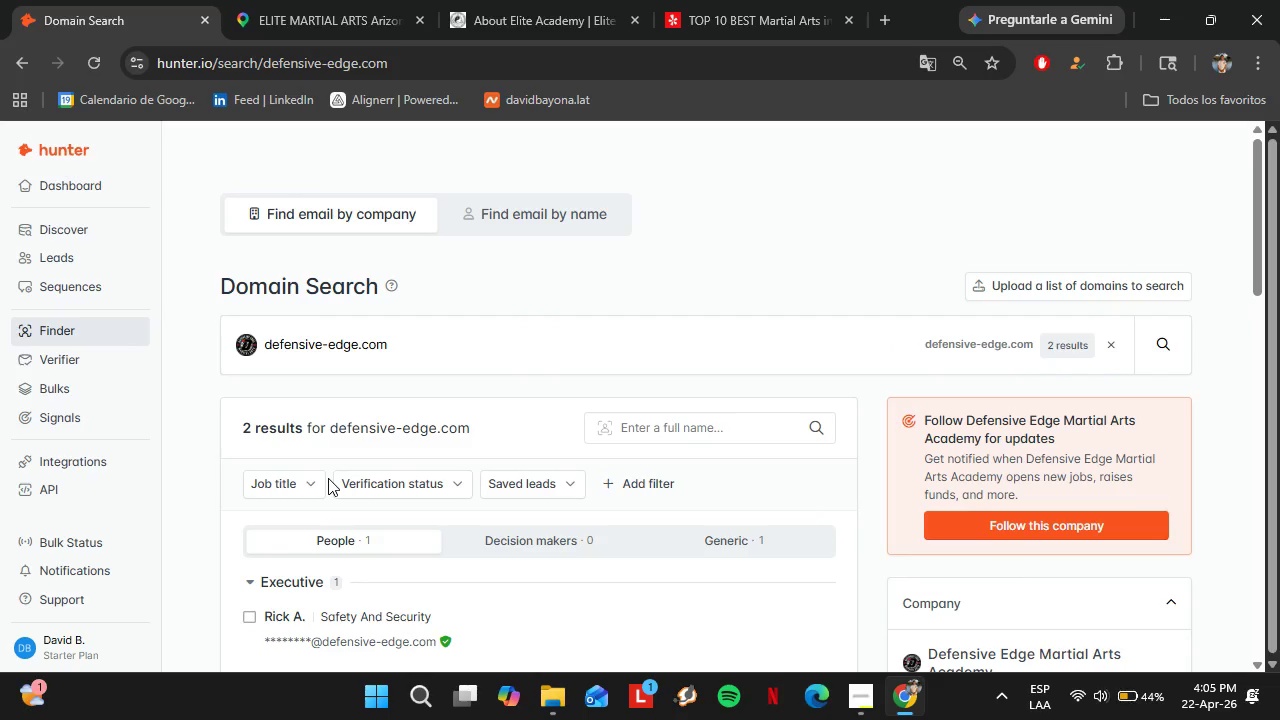 
scroll: coordinate [443, 452], scroll_direction: down, amount: 2.0
 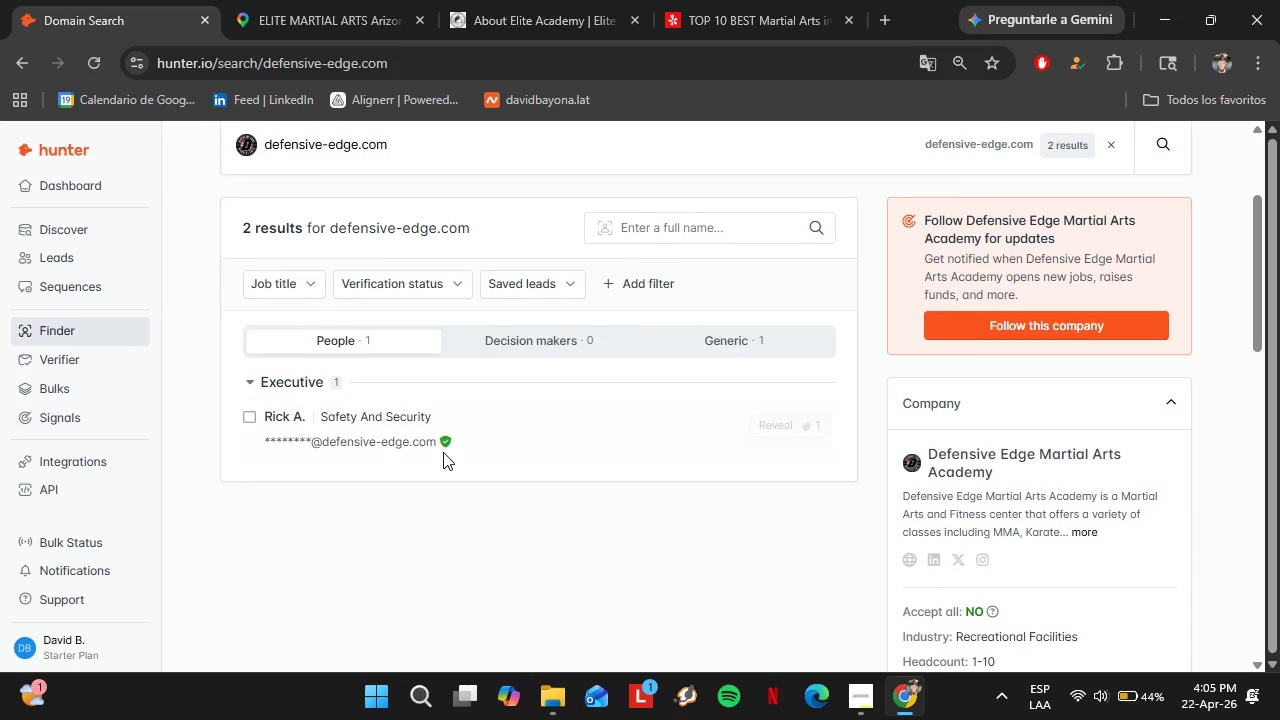 
scroll: coordinate [443, 452], scroll_direction: up, amount: 1.0
 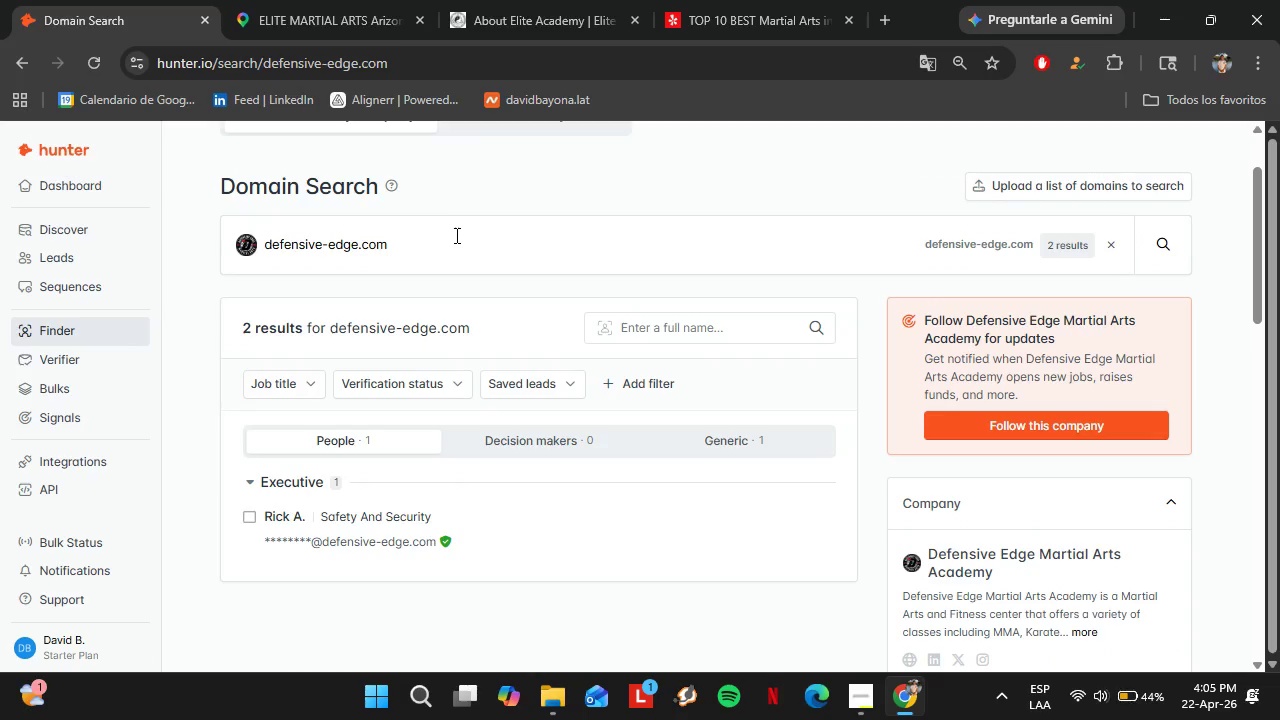 
left_click_drag(start_coordinate=[439, 249], to_coordinate=[258, 247])
 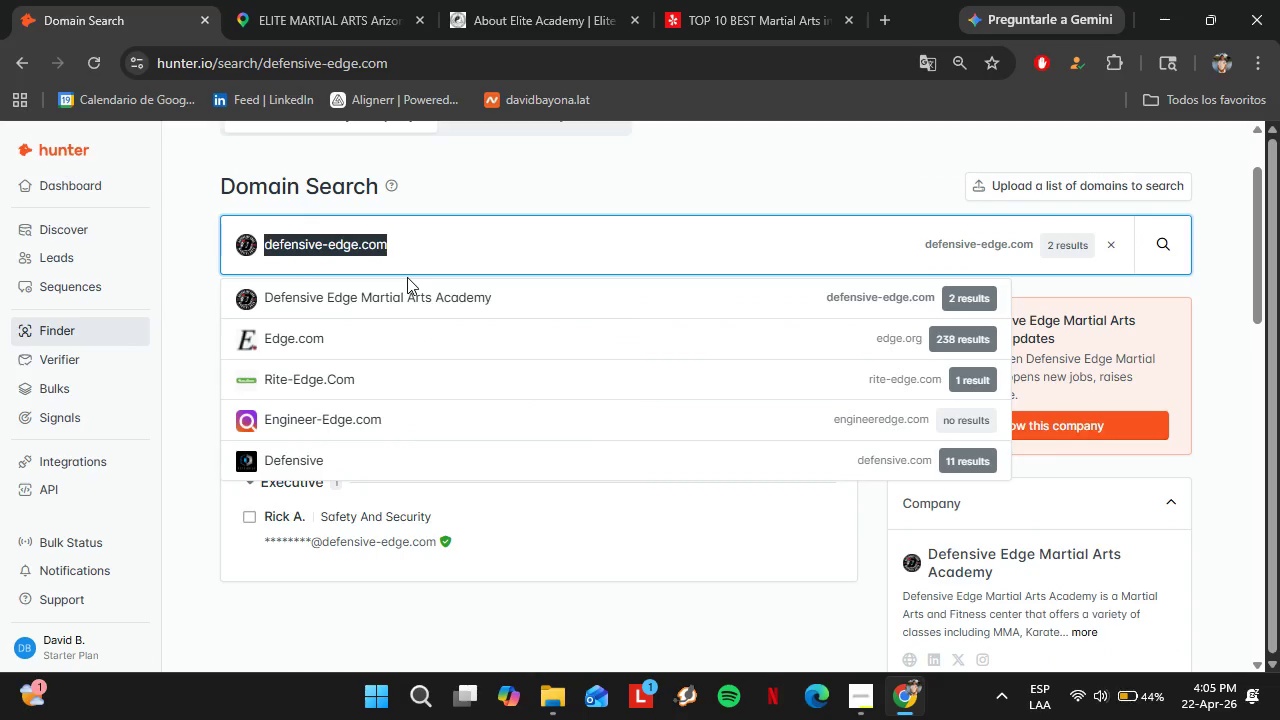 
type(southbendjj.com)
 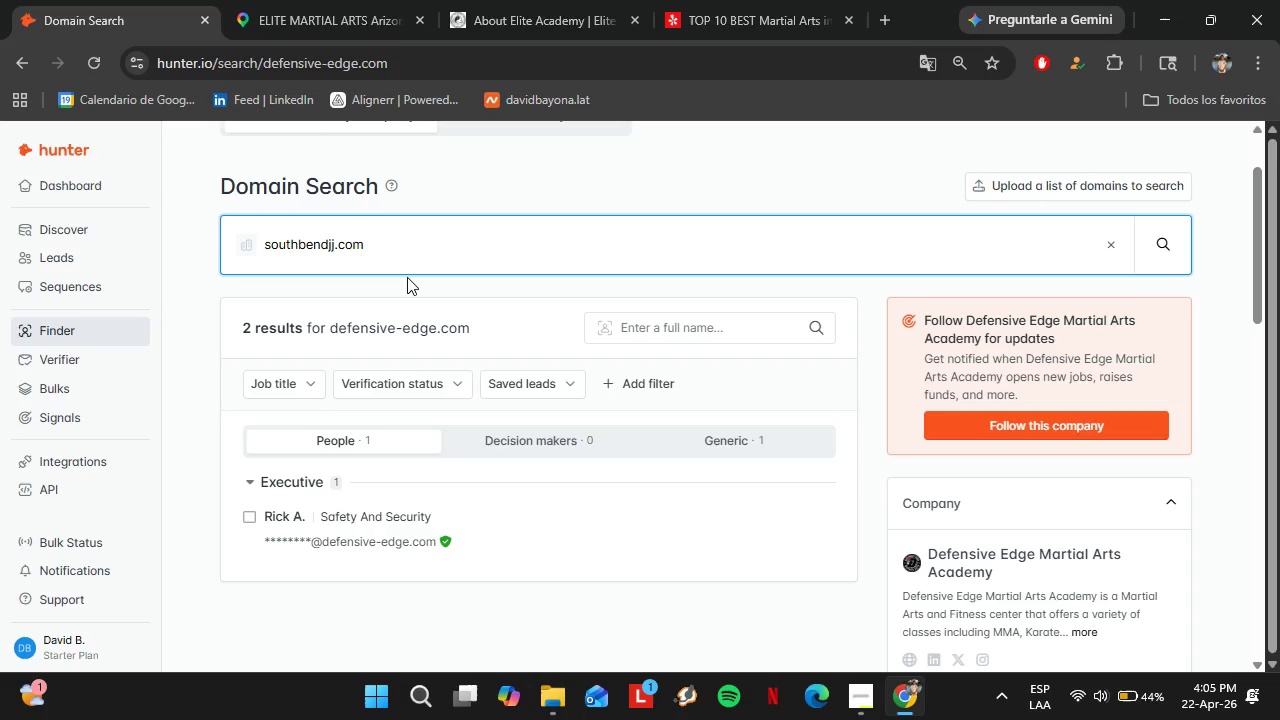 
key(Enter)
 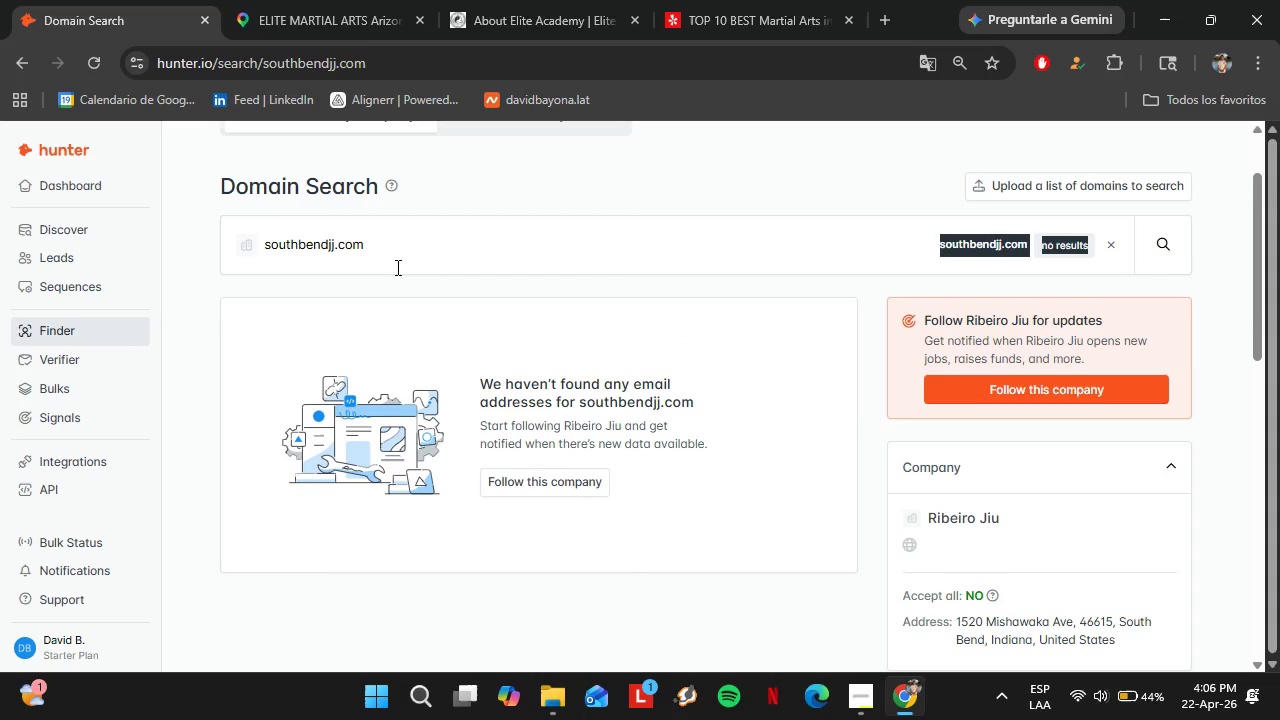 
triple_click([386, 256])
 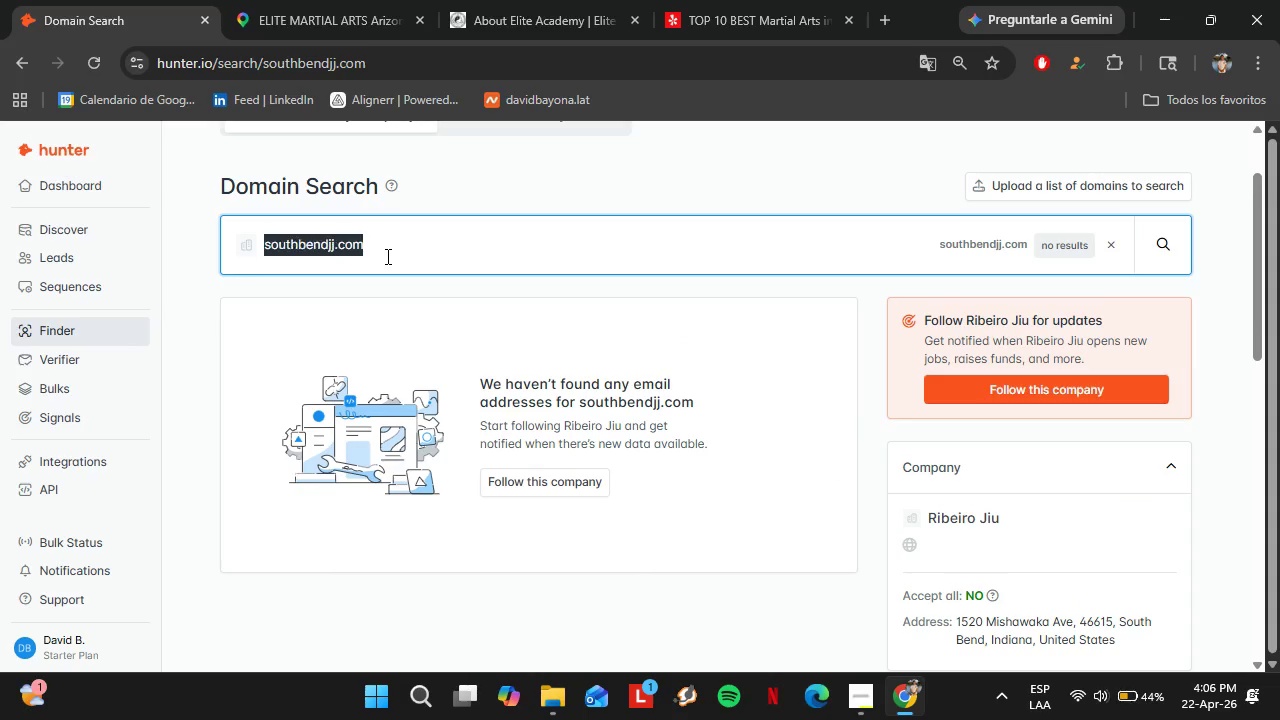 
triple_click([386, 256])
 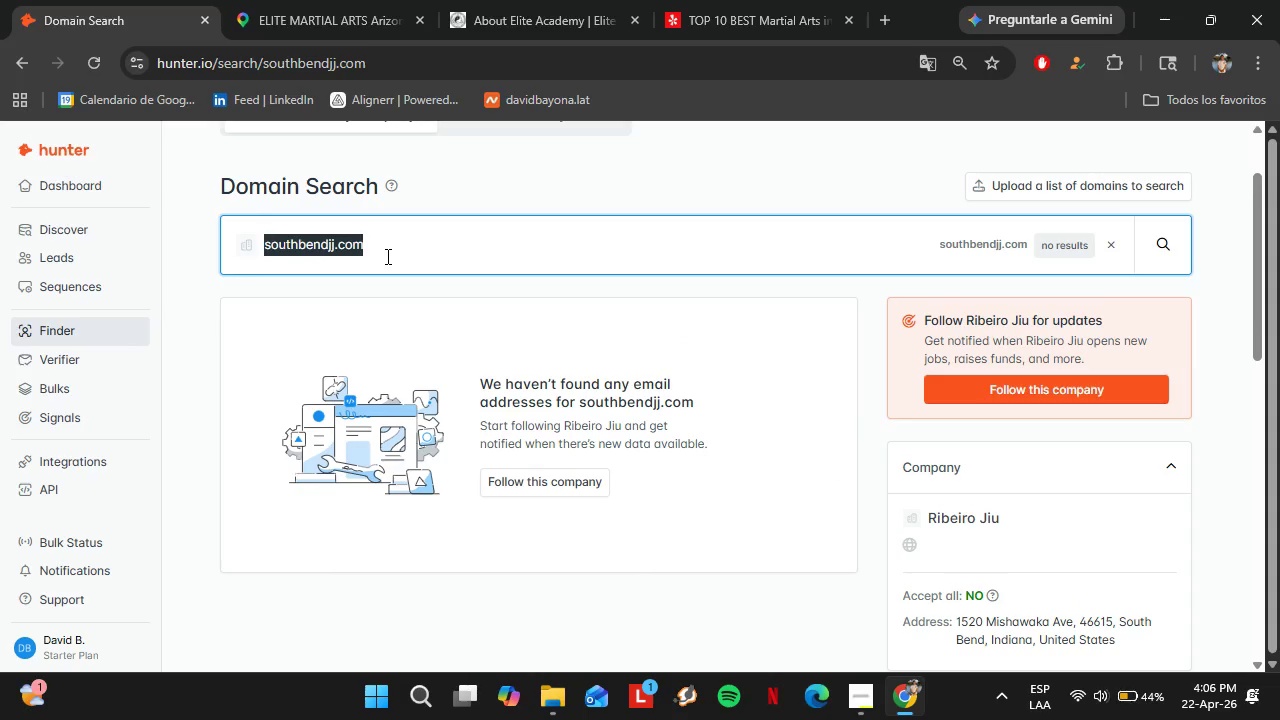 
type(premierjiujitsuacade)
 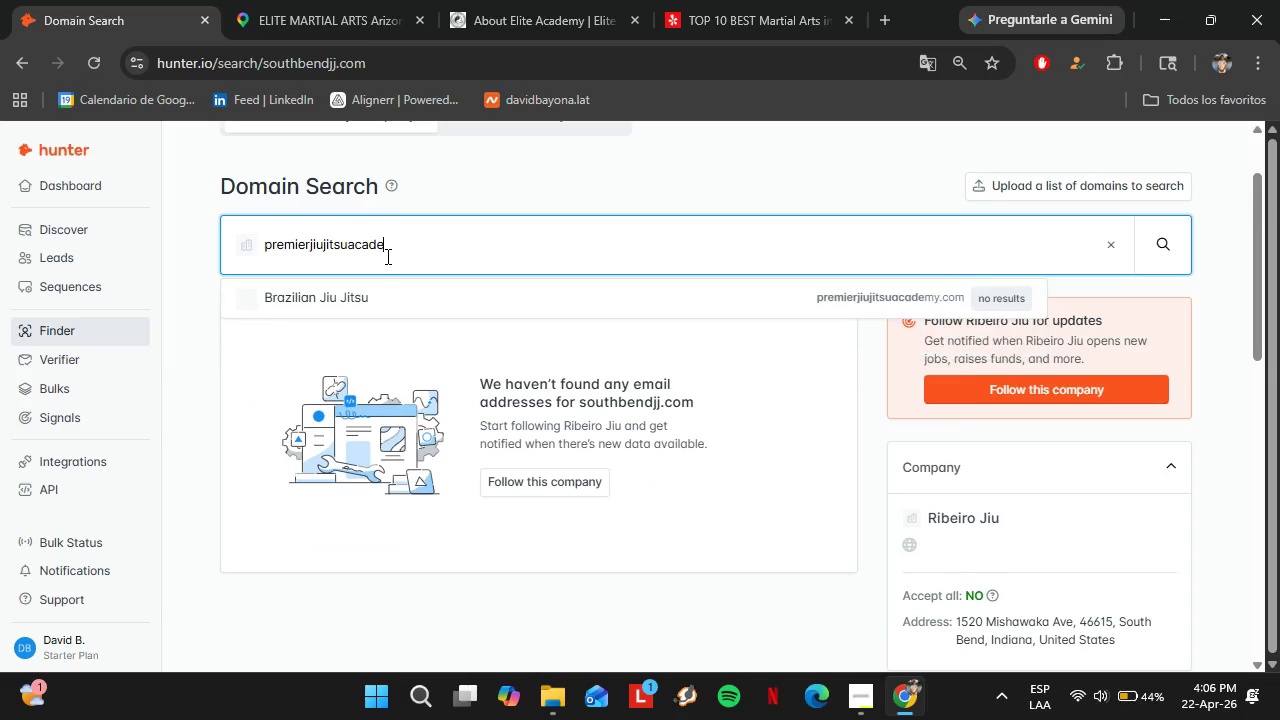 
key(ArrowDown)
 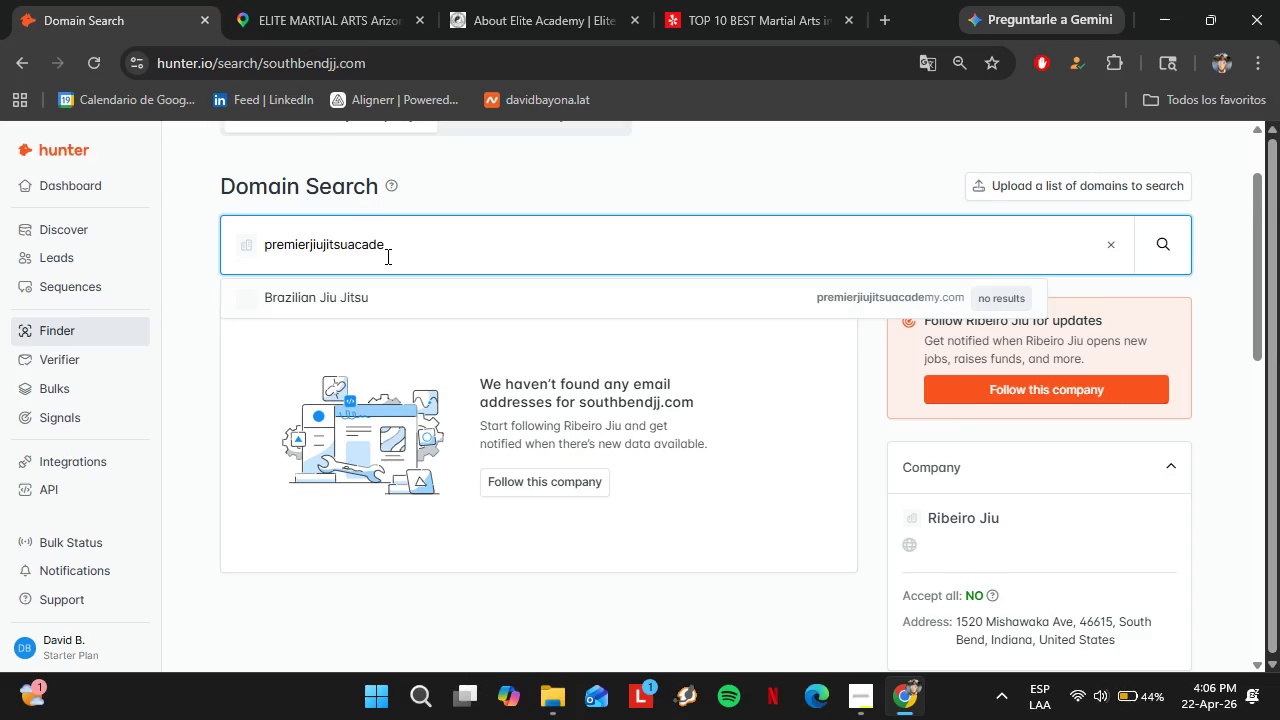 
key(Enter)
 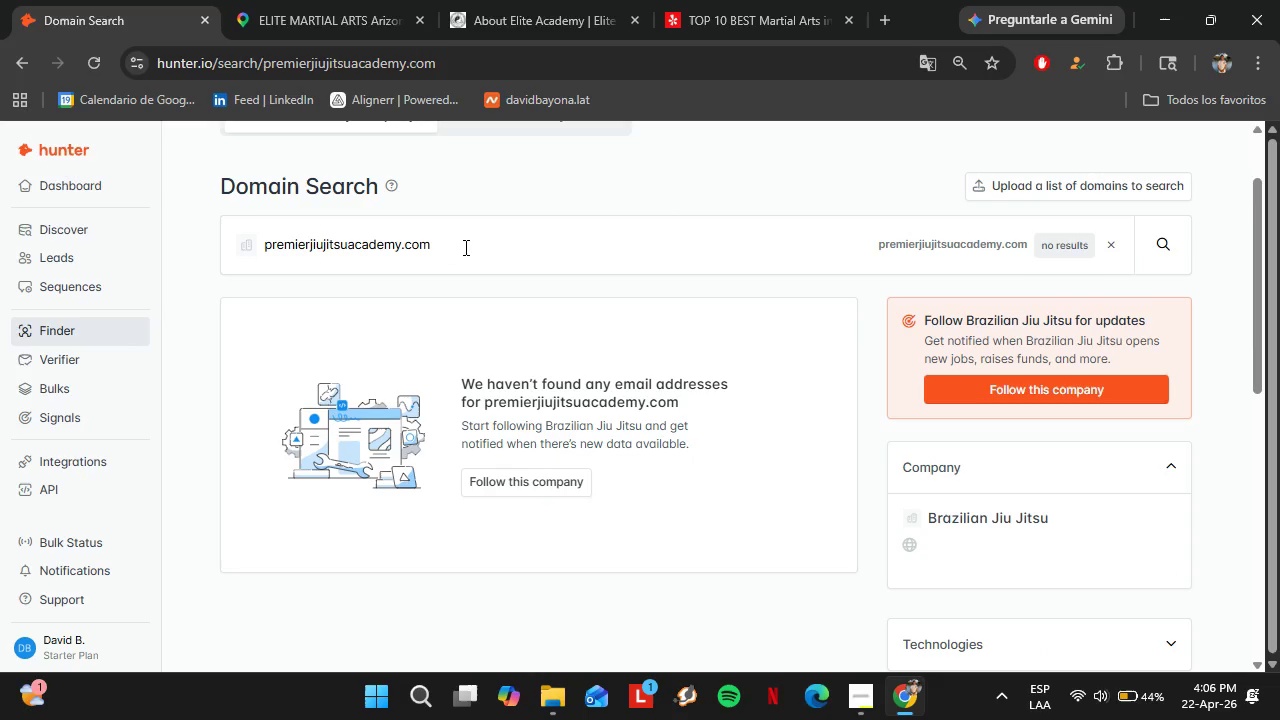 
double_click([464, 247])
 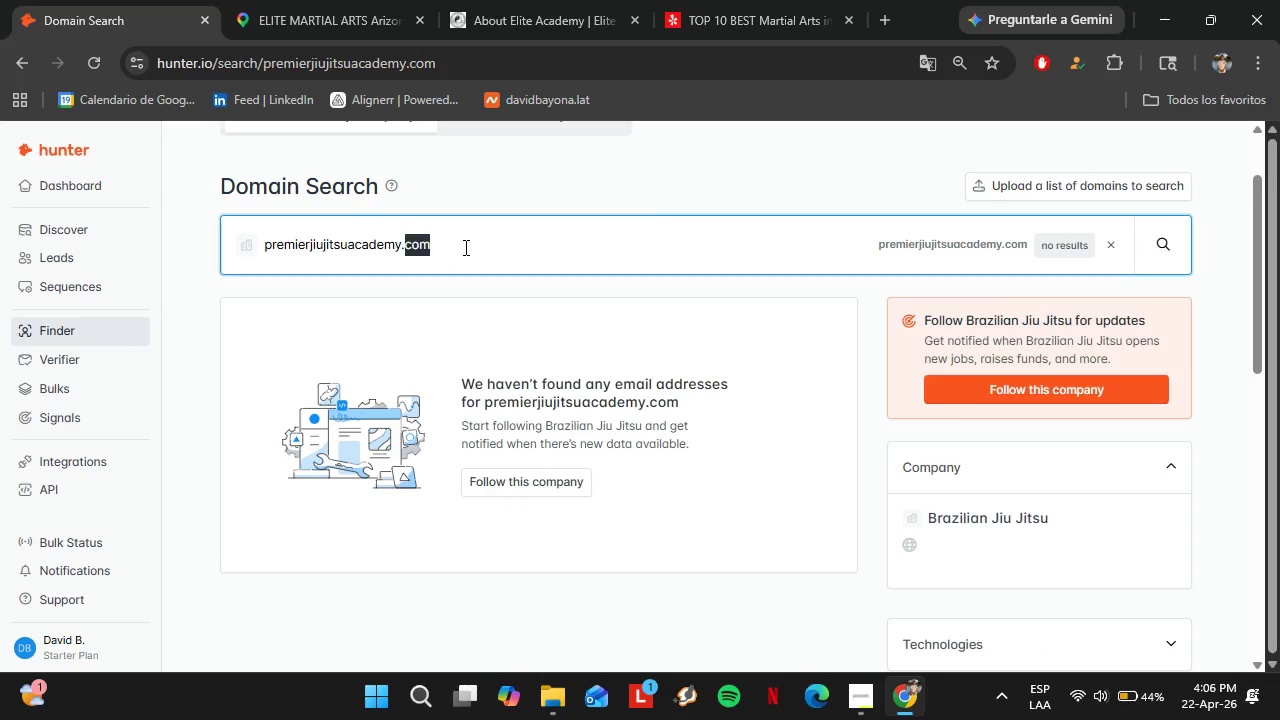 
triple_click([464, 247])
 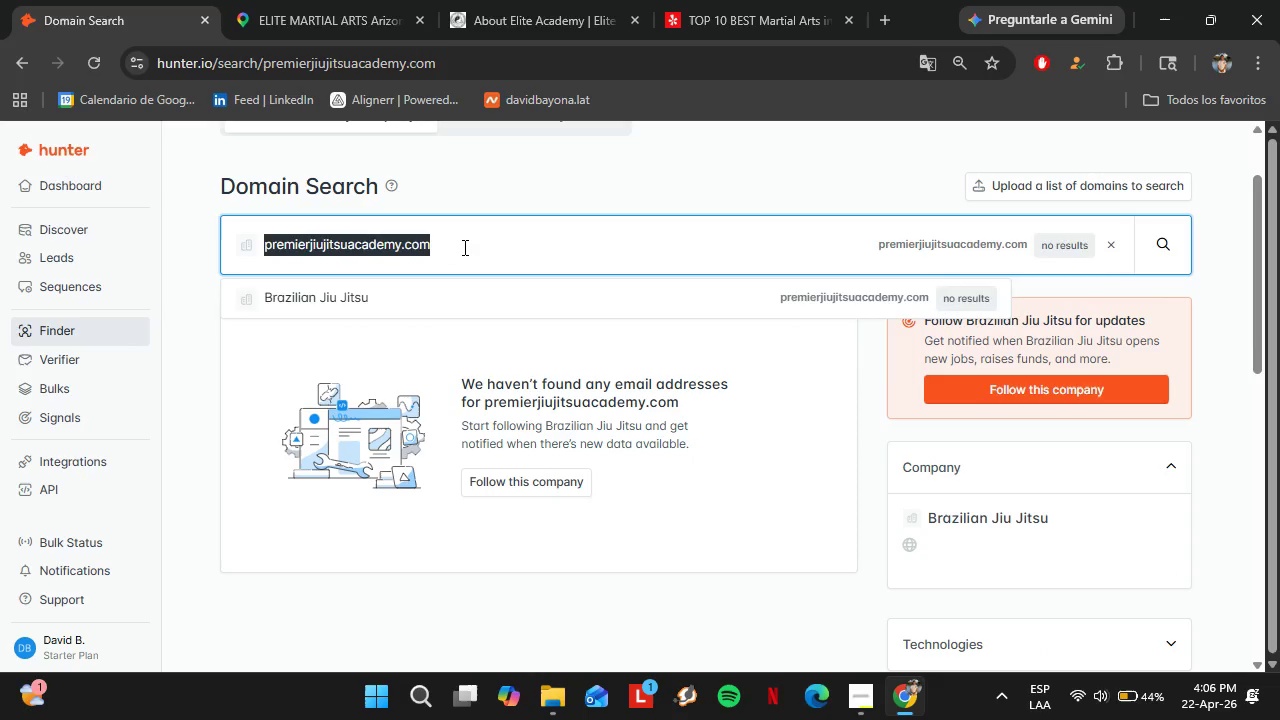 
type(eliteacademyma.com)
 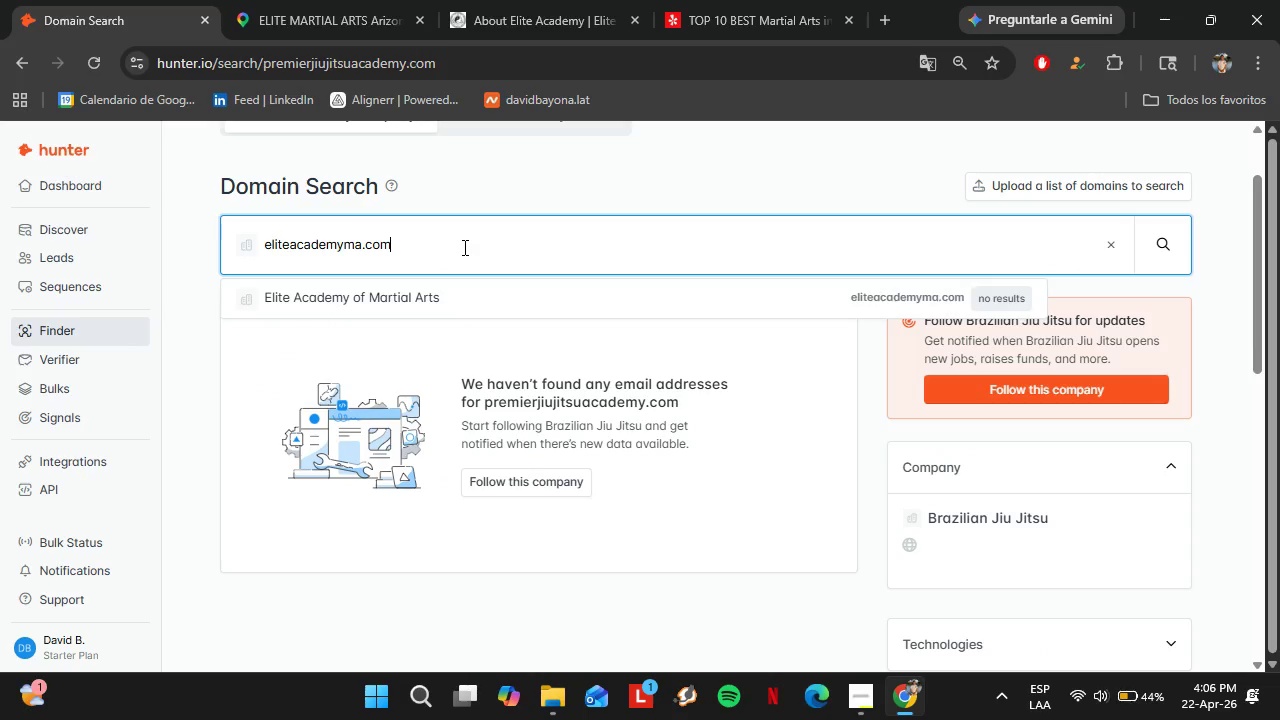 
key(Enter)
 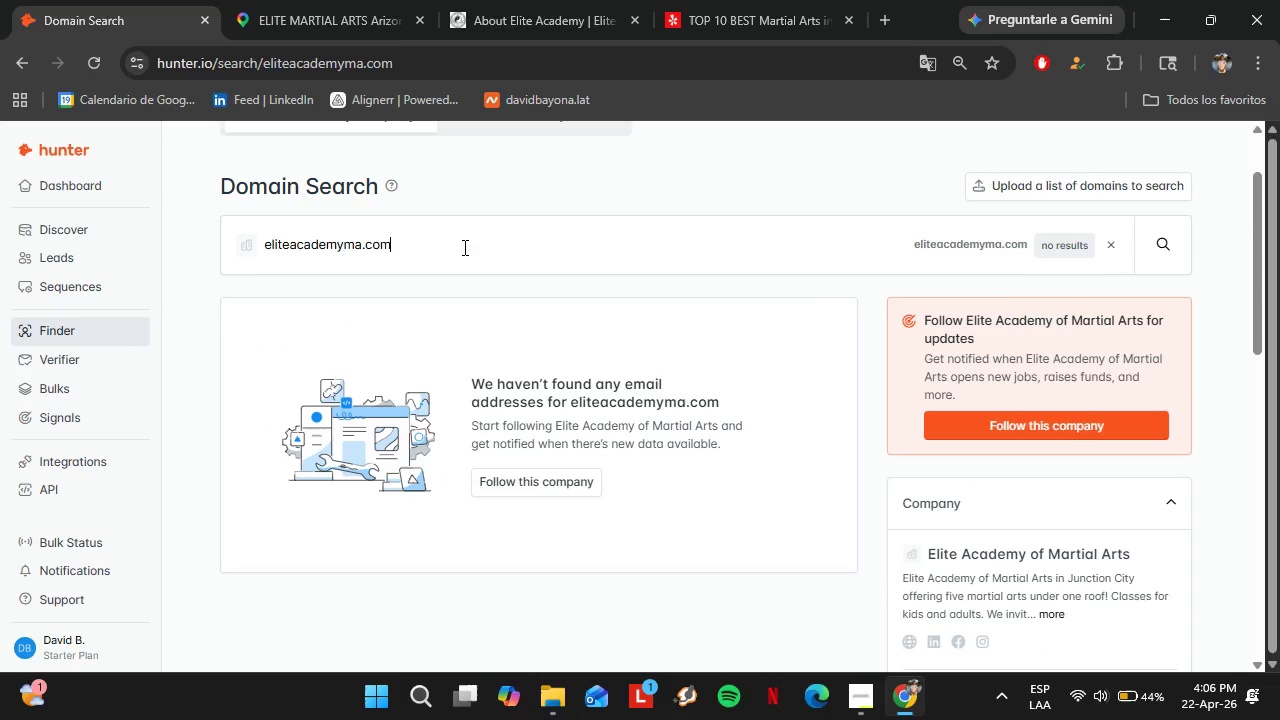 
double_click([463, 247])
 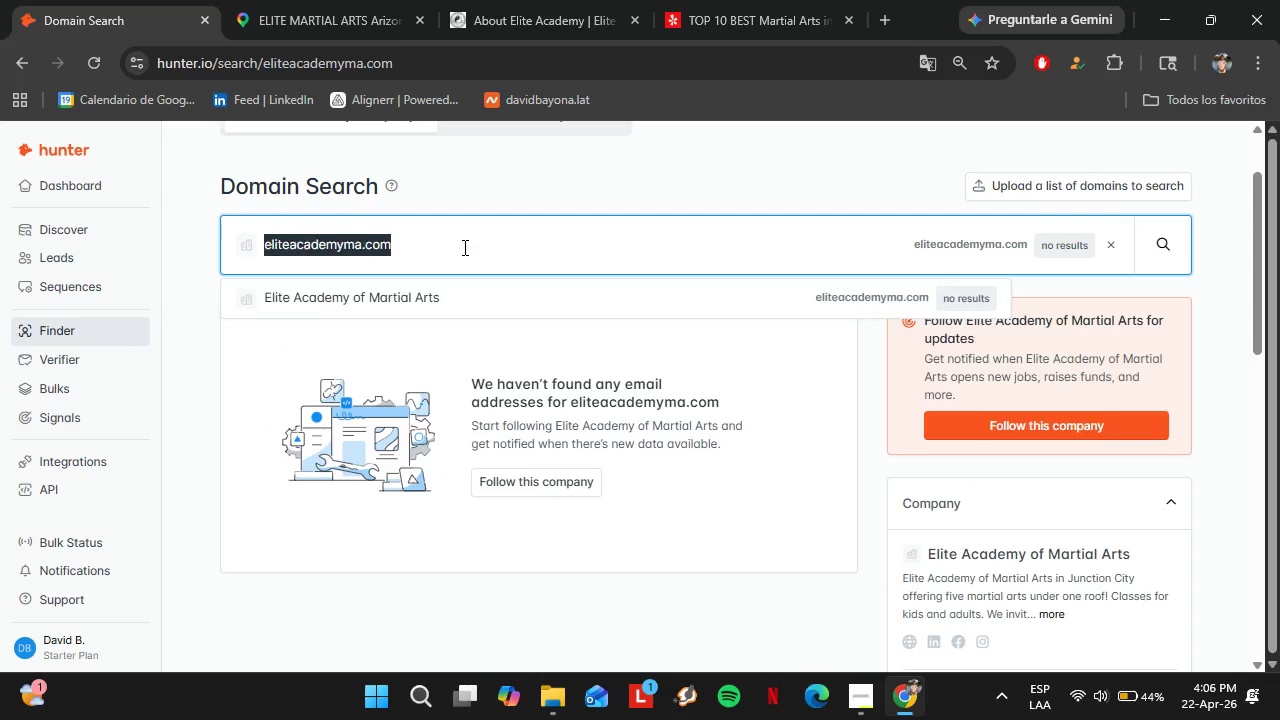 
triple_click([463, 247])
 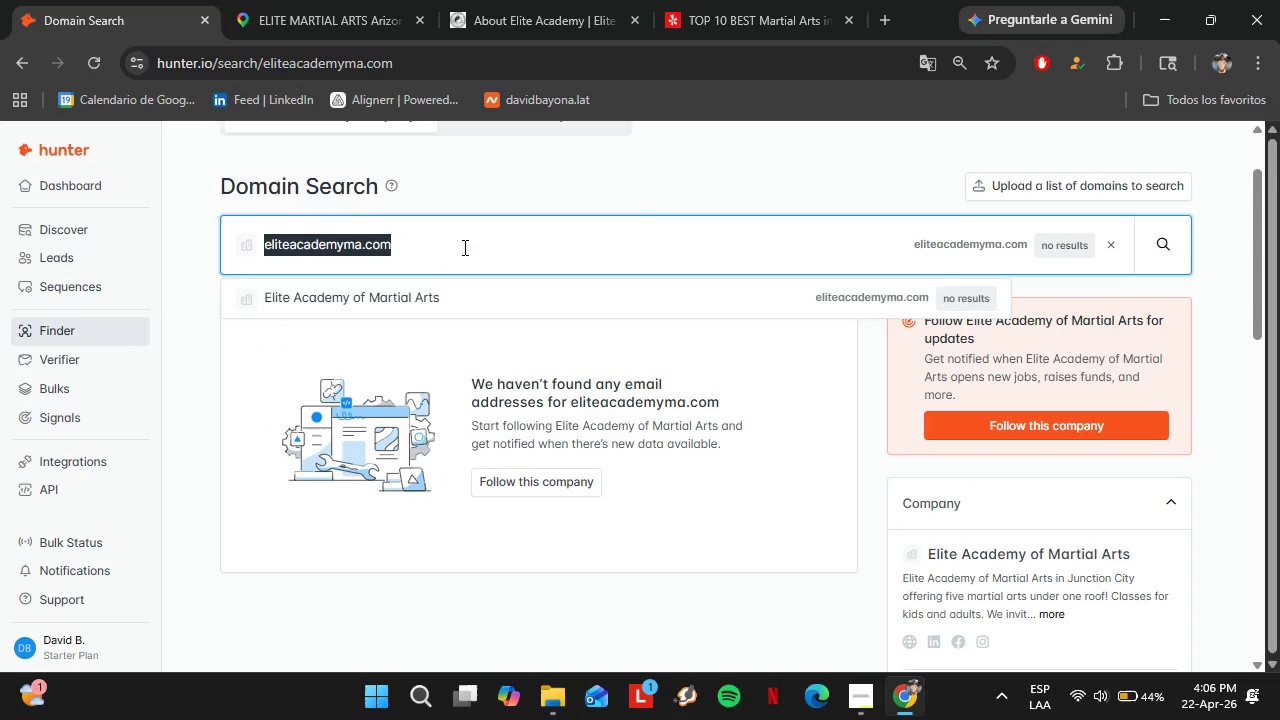 
type(elitelma.com)
 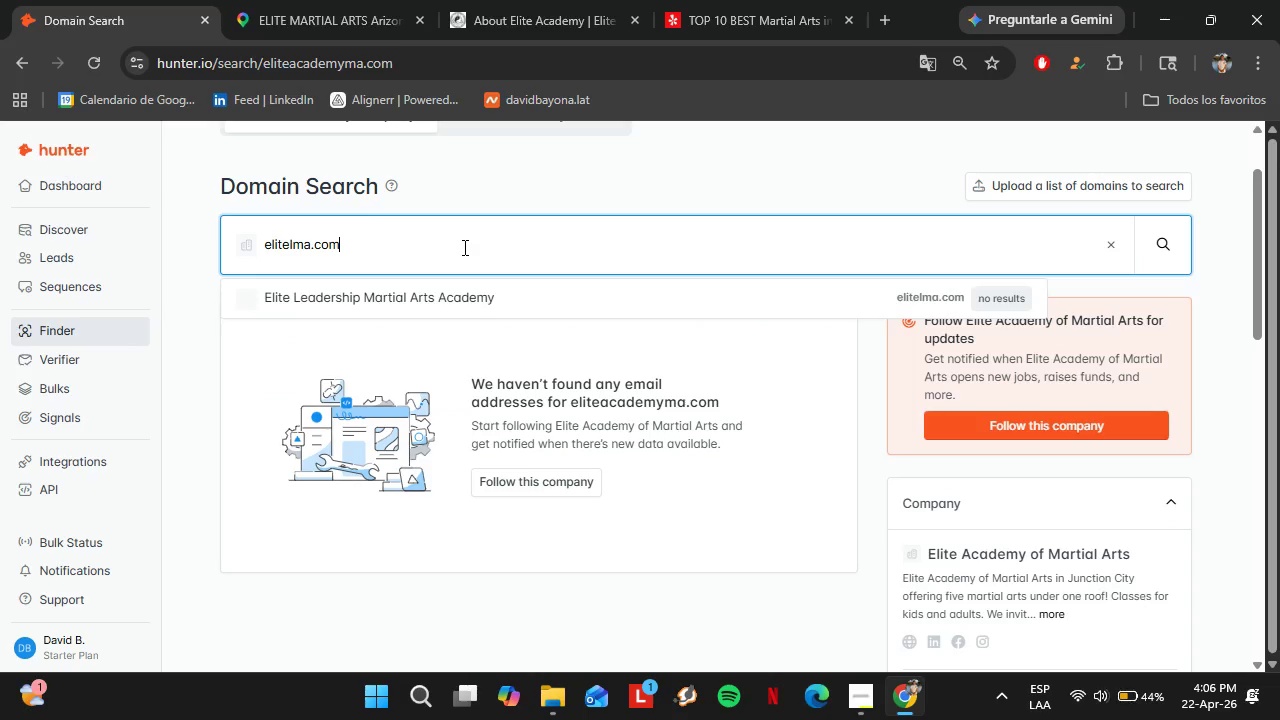 
key(Enter)
 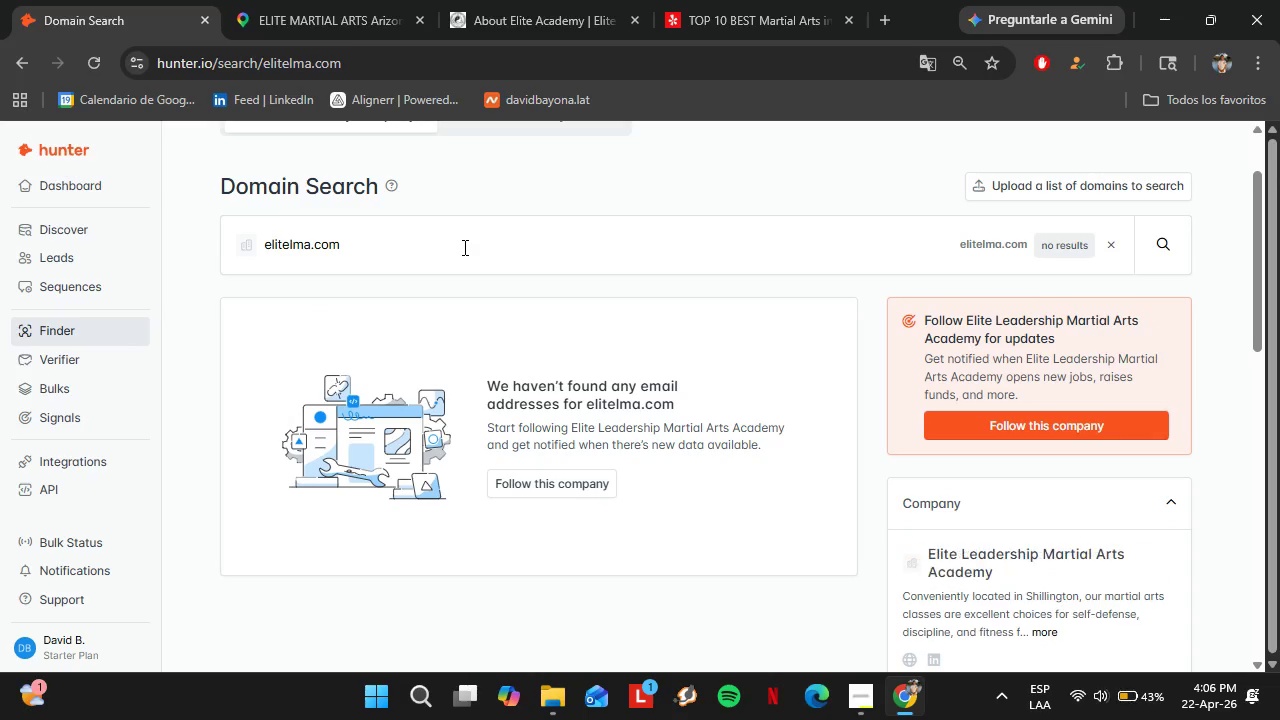 
double_click([463, 247])
 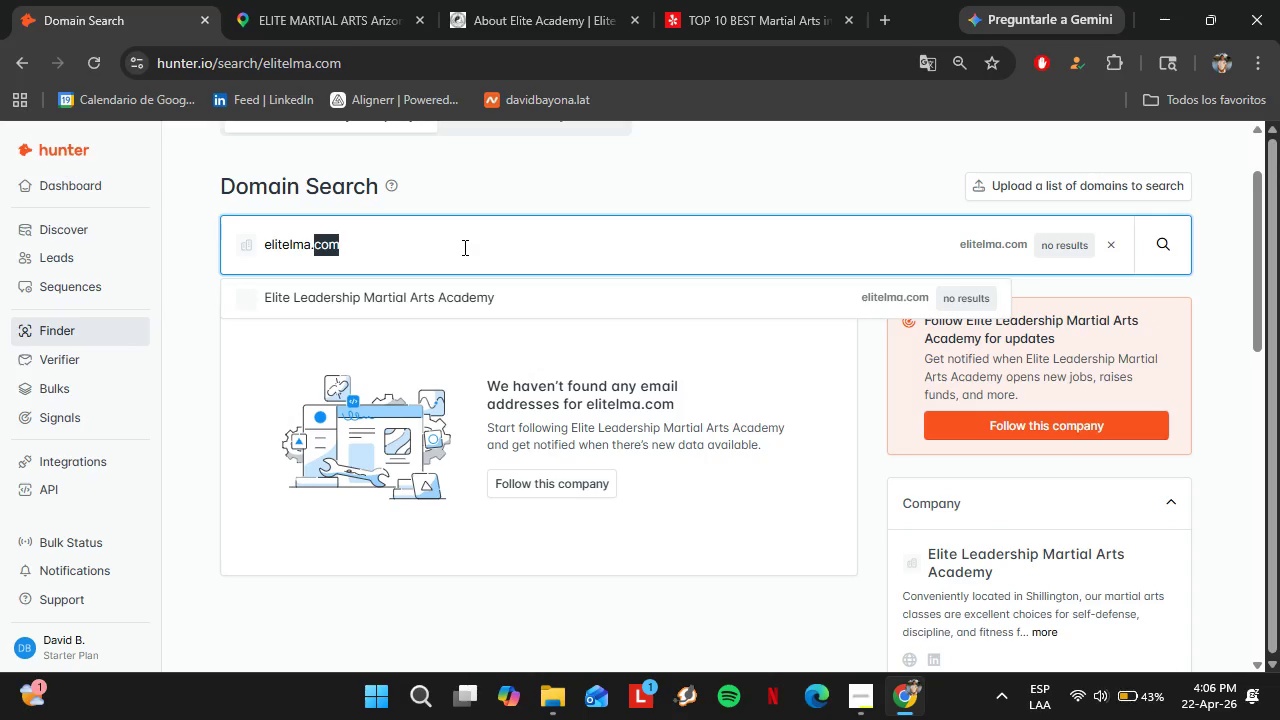 
triple_click([463, 247])
 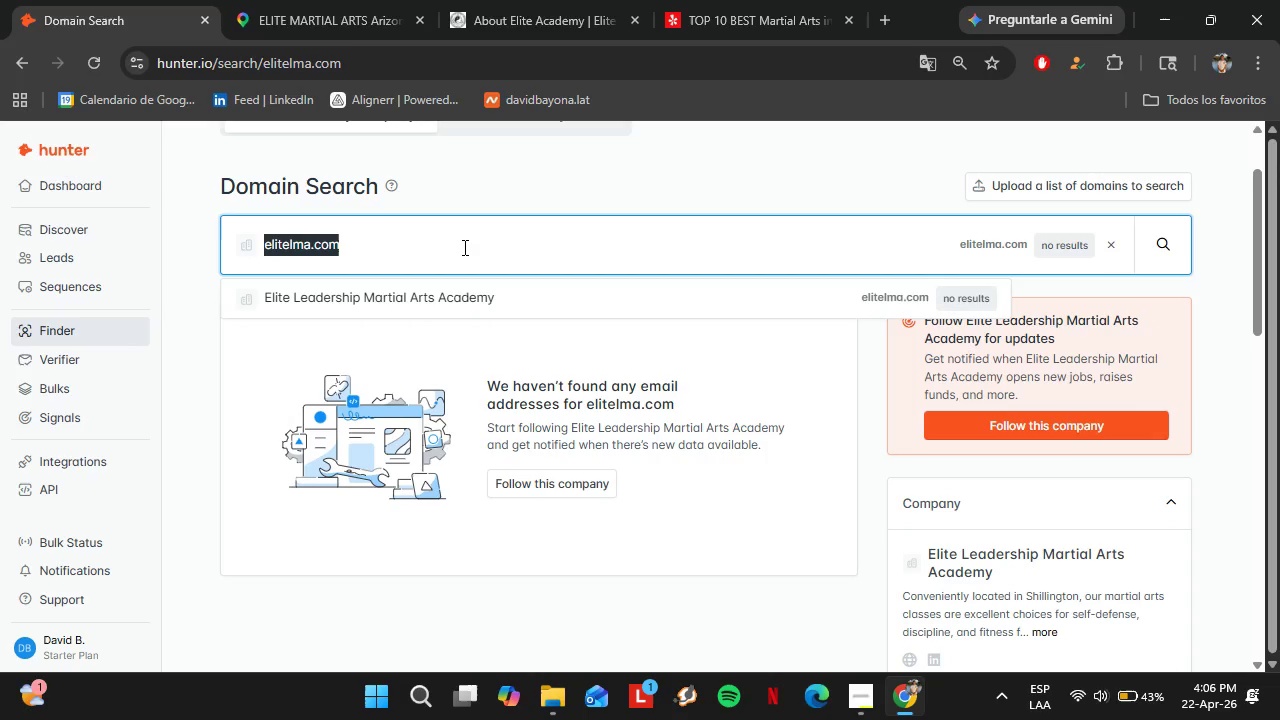 
type(dothanmartialarts)
 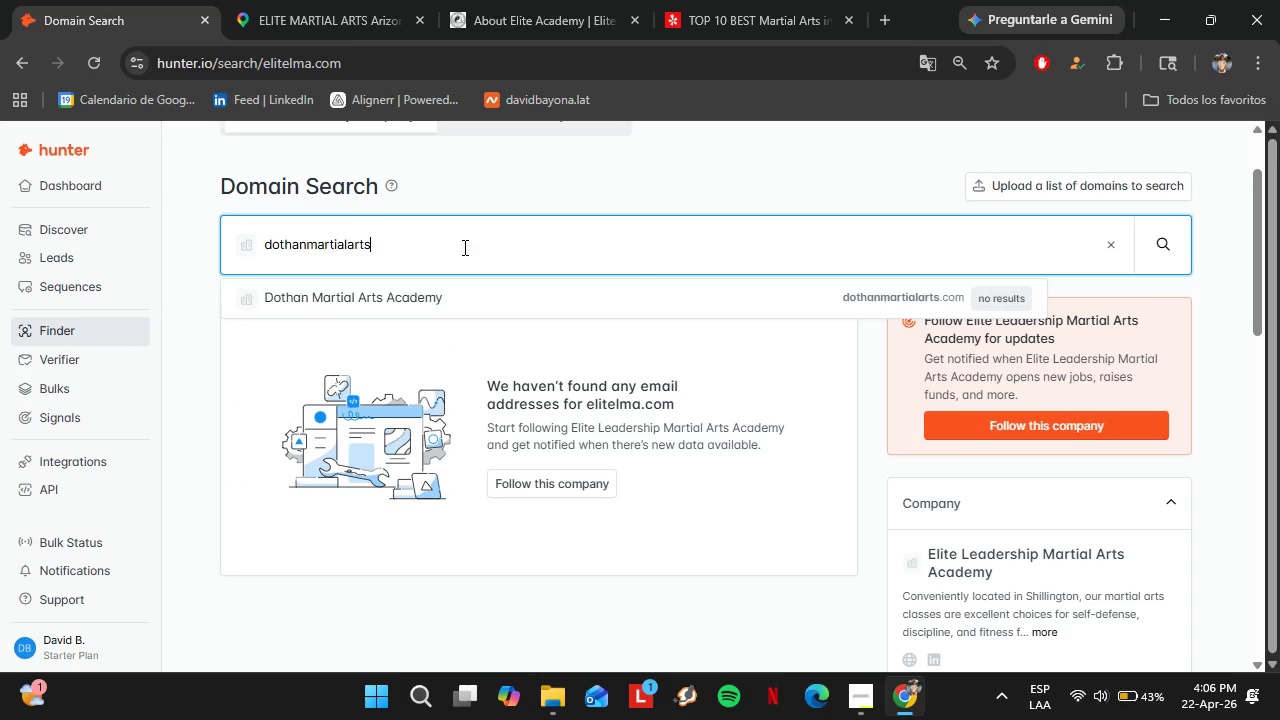 
key(ArrowDown)
 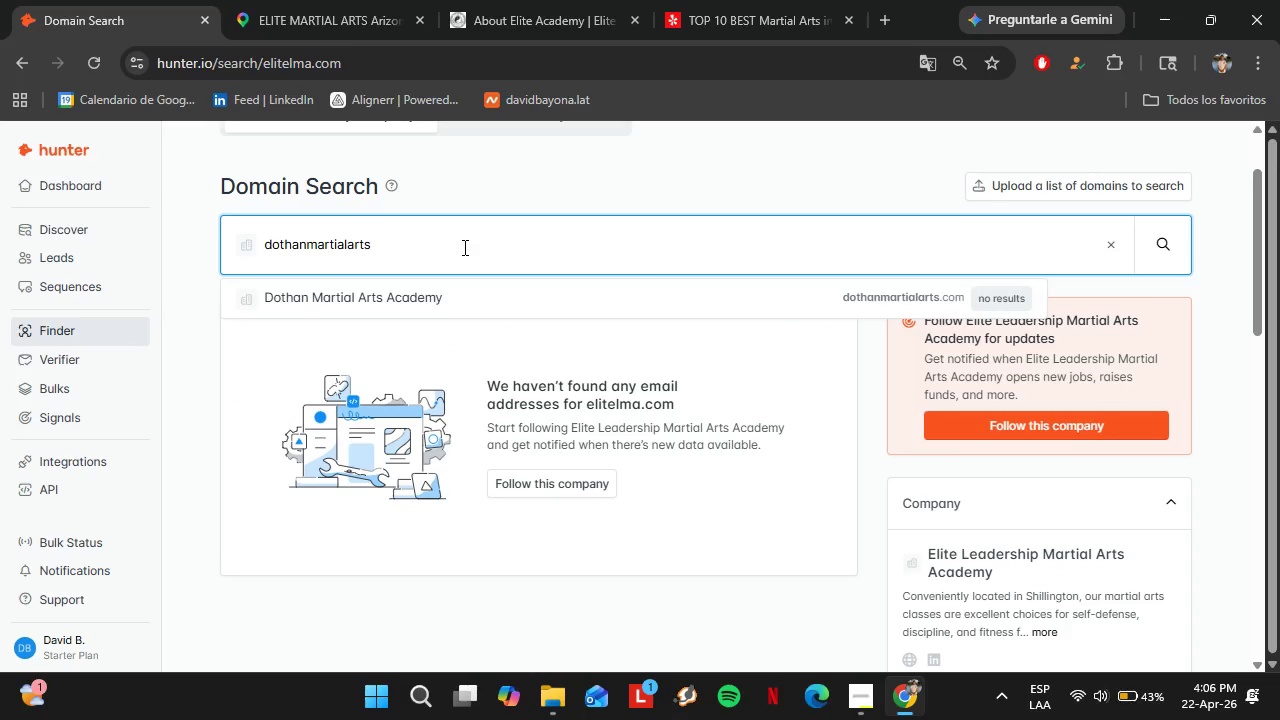 
key(Enter)
 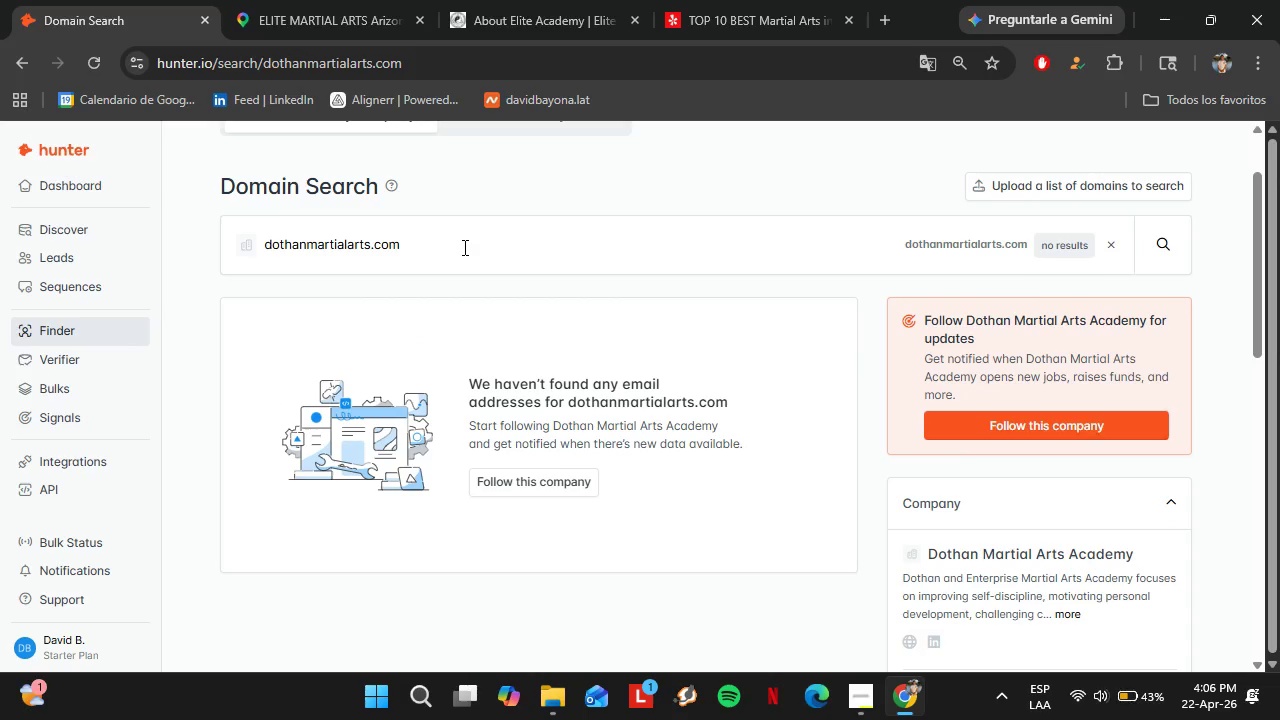 
double_click([463, 247])
 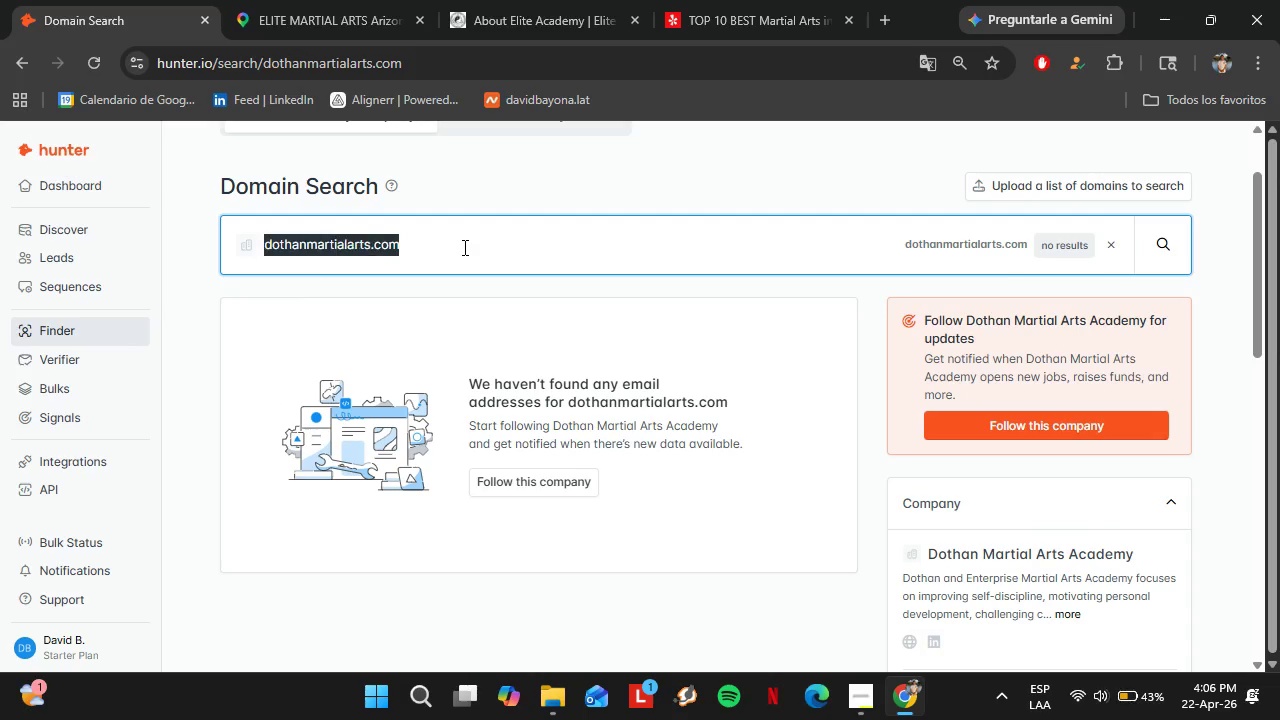 
triple_click([463, 247])
 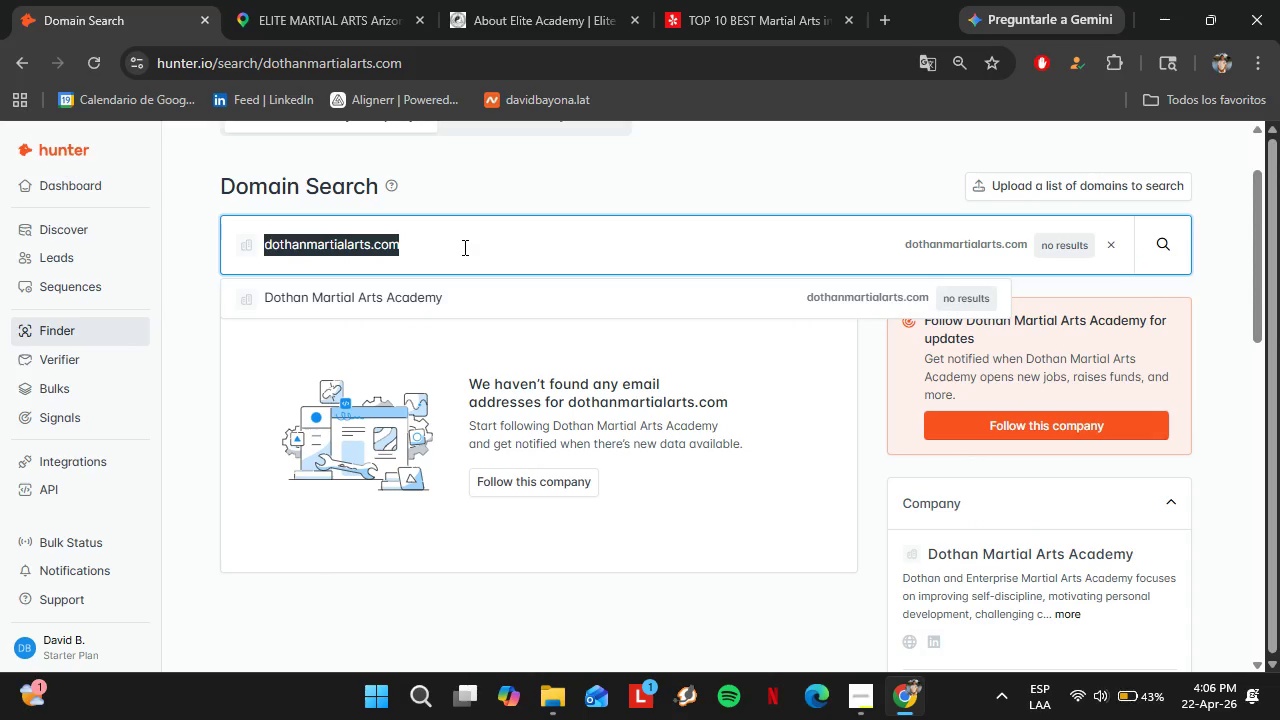 
type(usmartialart)
 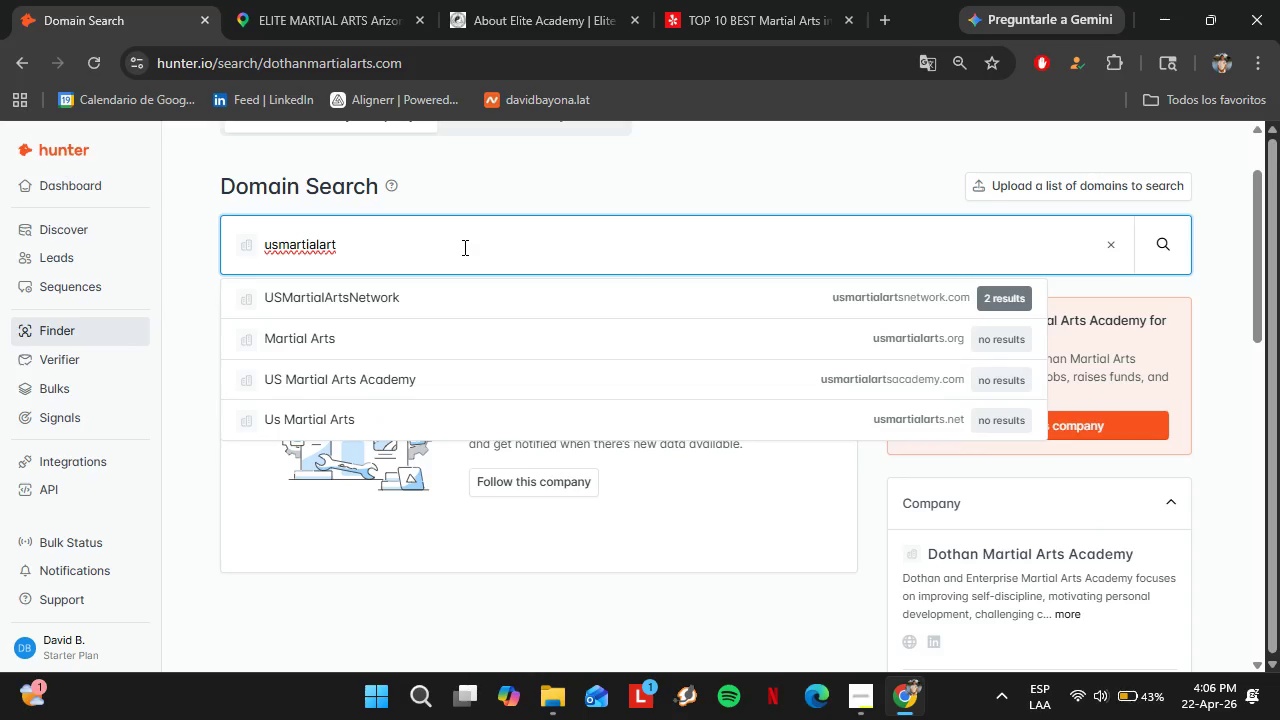 
wait(6.52)
 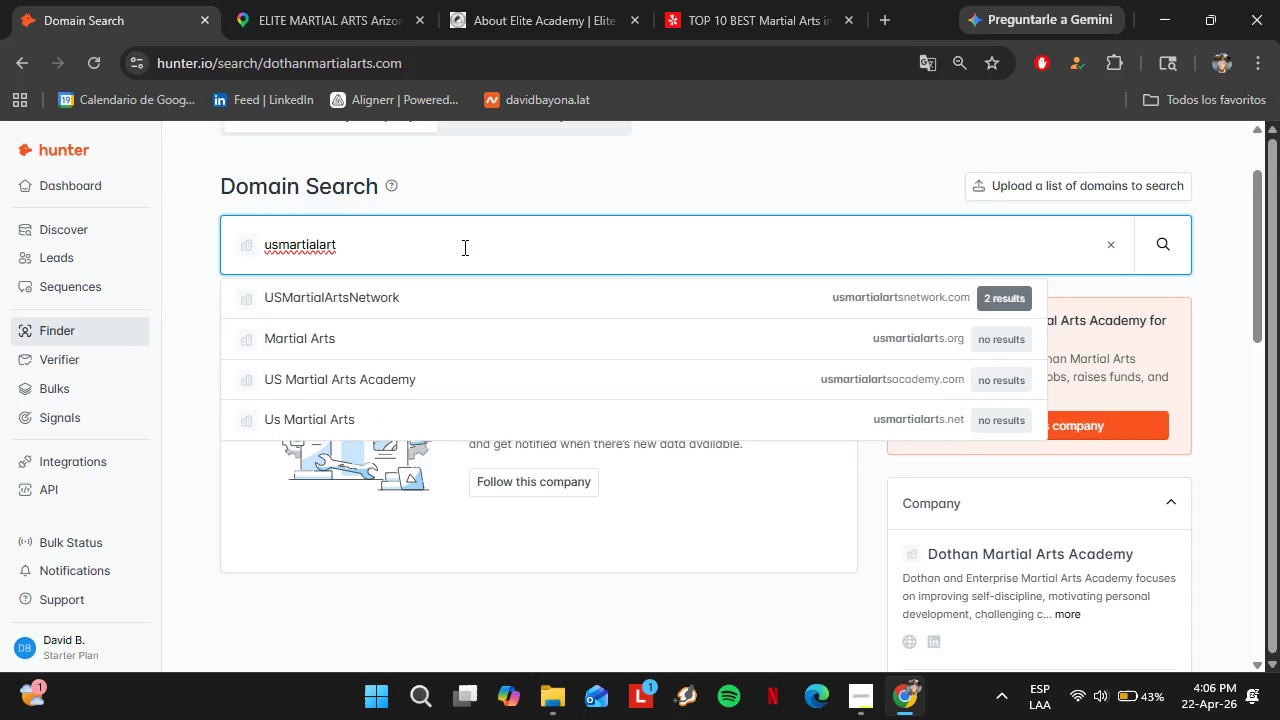 
key(ArrowDown)
 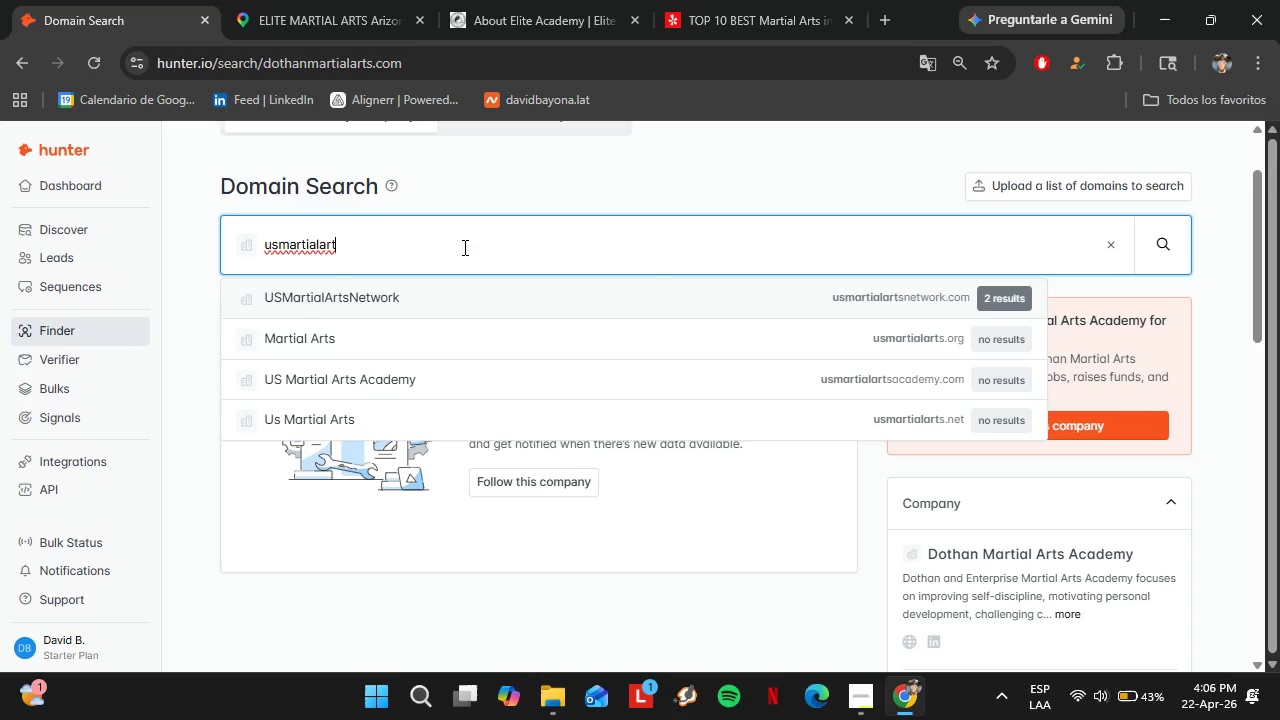 
key(ArrowDown)
 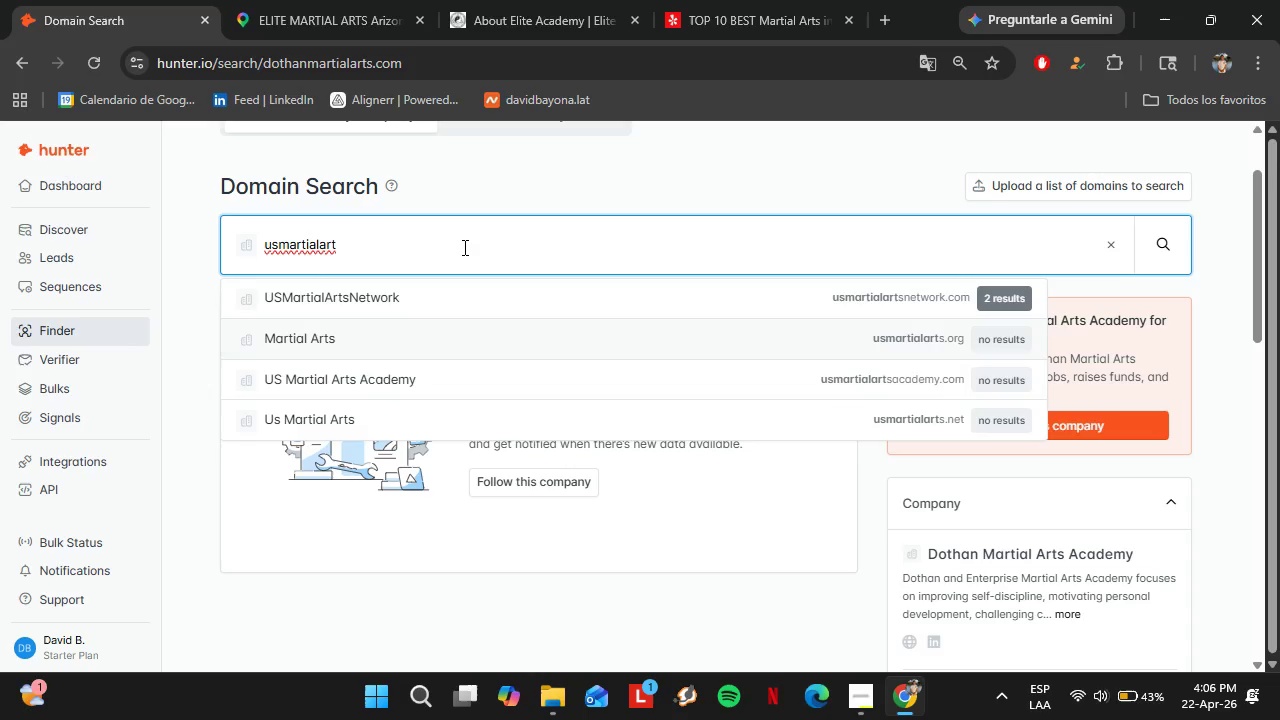 
key(ArrowDown)
 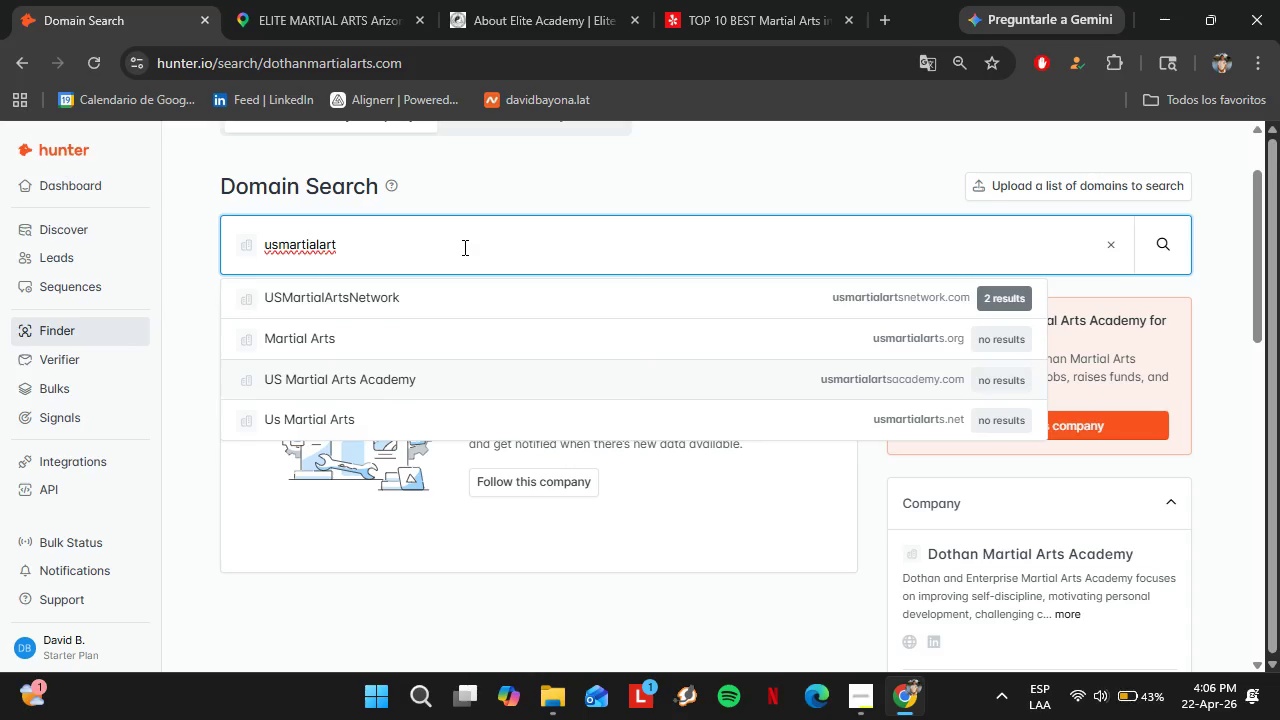 
key(ArrowDown)
 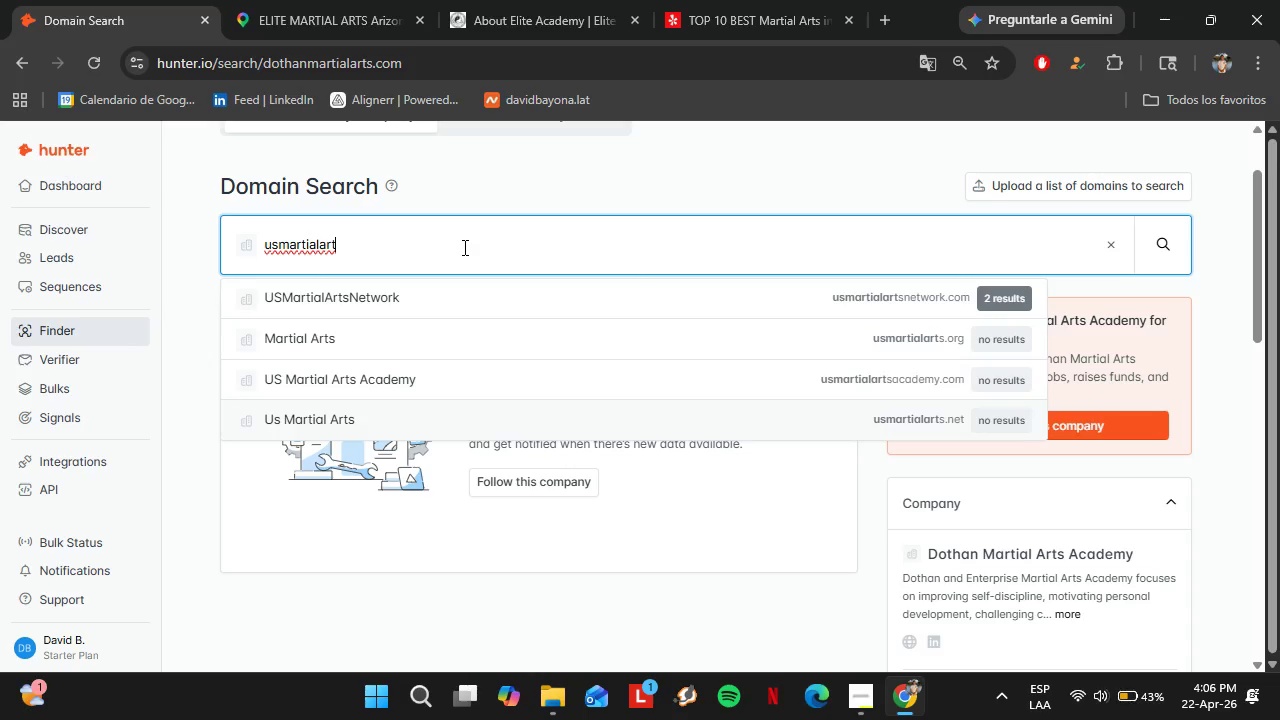 
key(ArrowUp)
 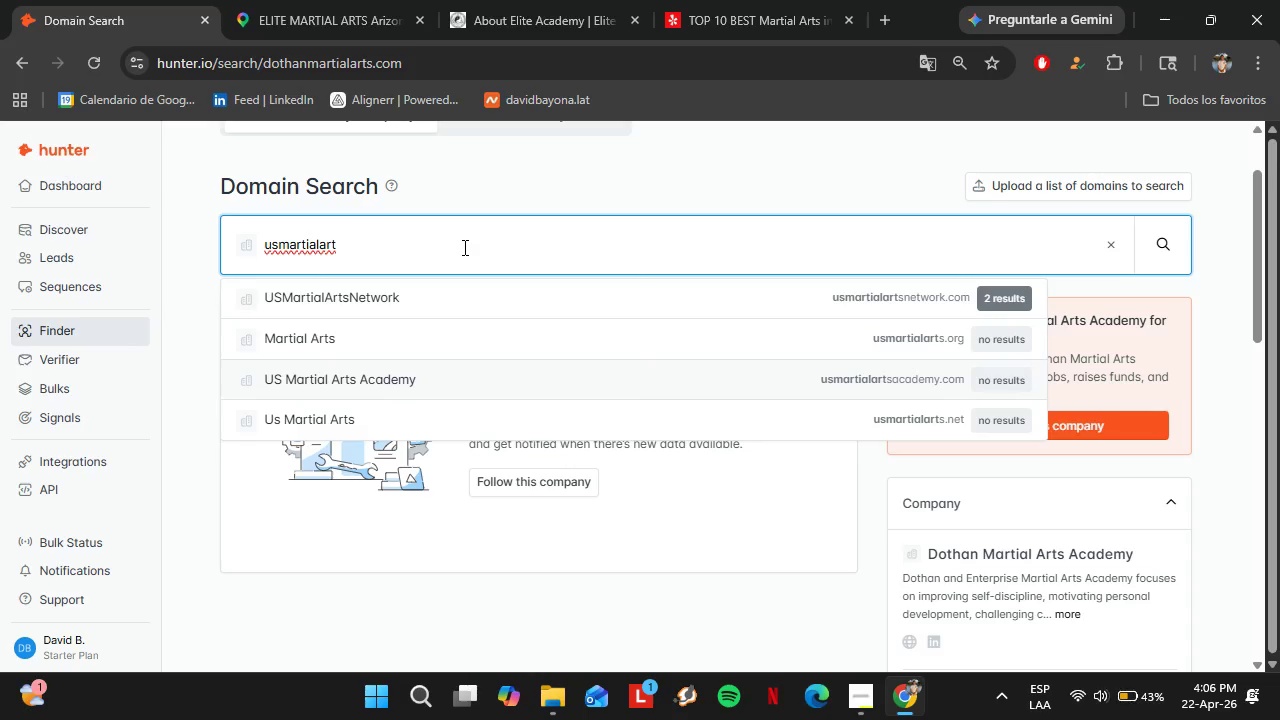 
key(Enter)
 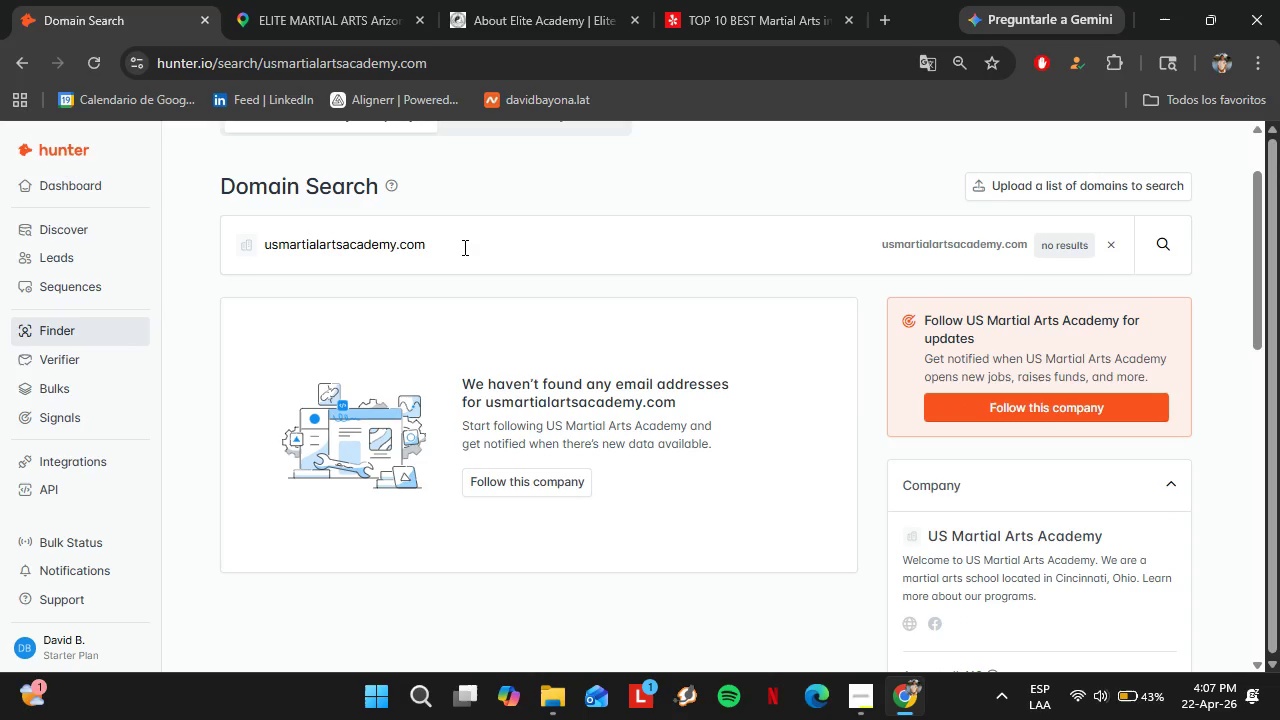 
wait(11.86)
 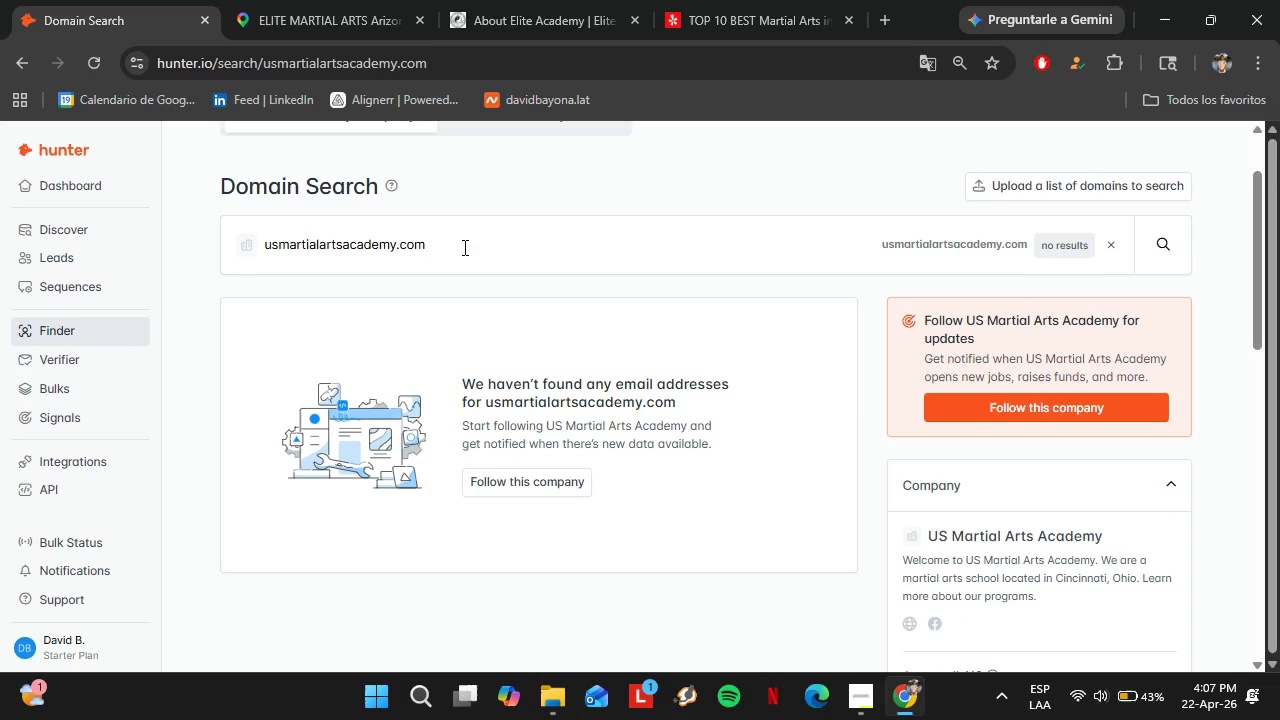 
double_click([463, 247])
 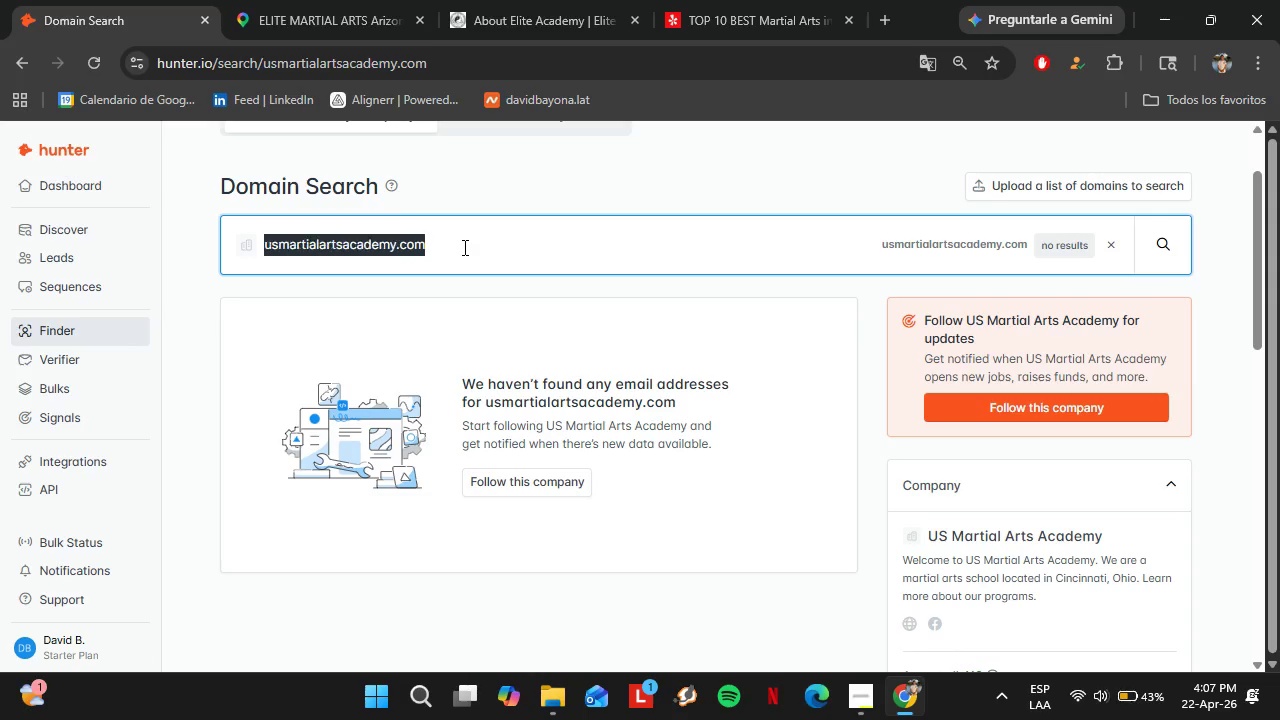 
triple_click([463, 247])
 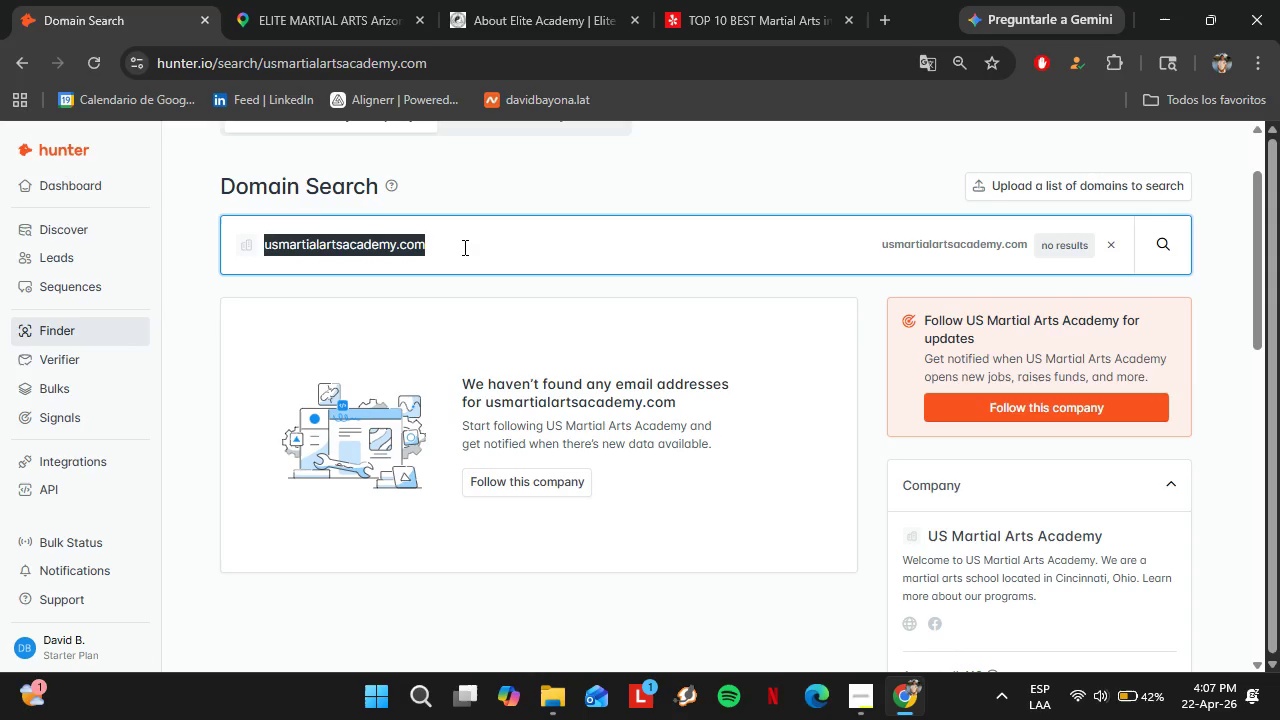 
type(elitekungful)
 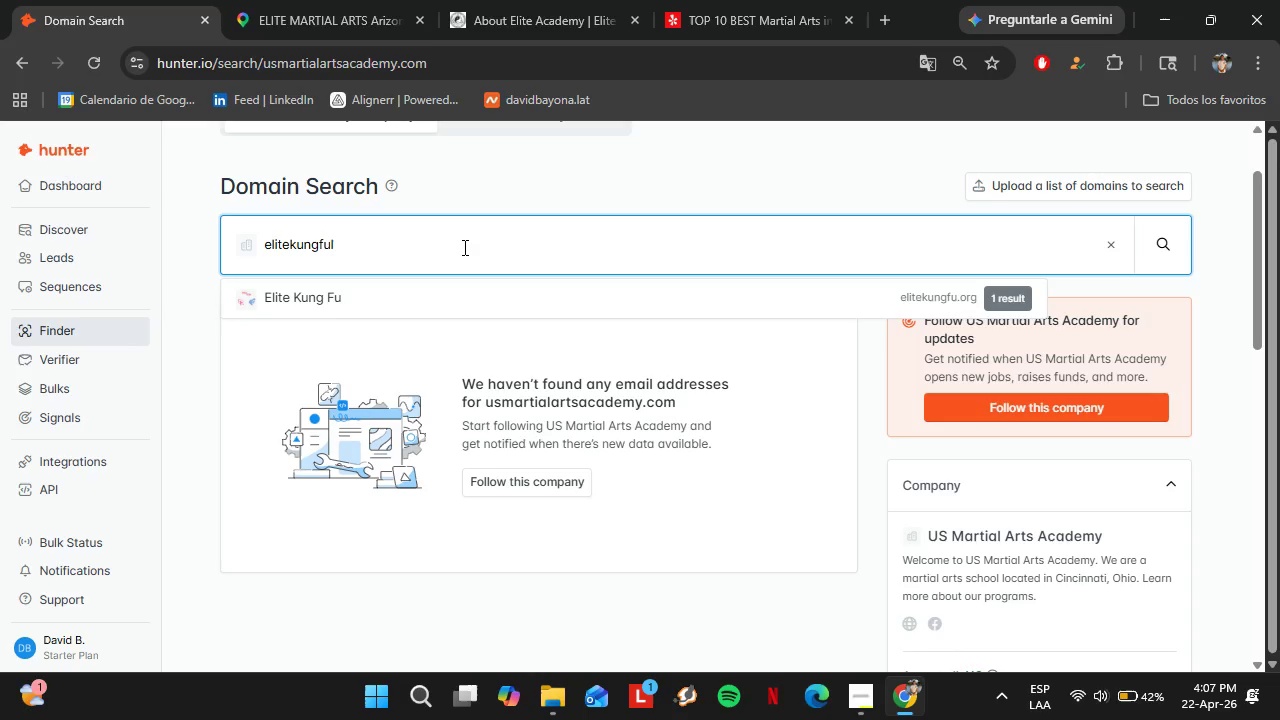 
key(ArrowDown)
 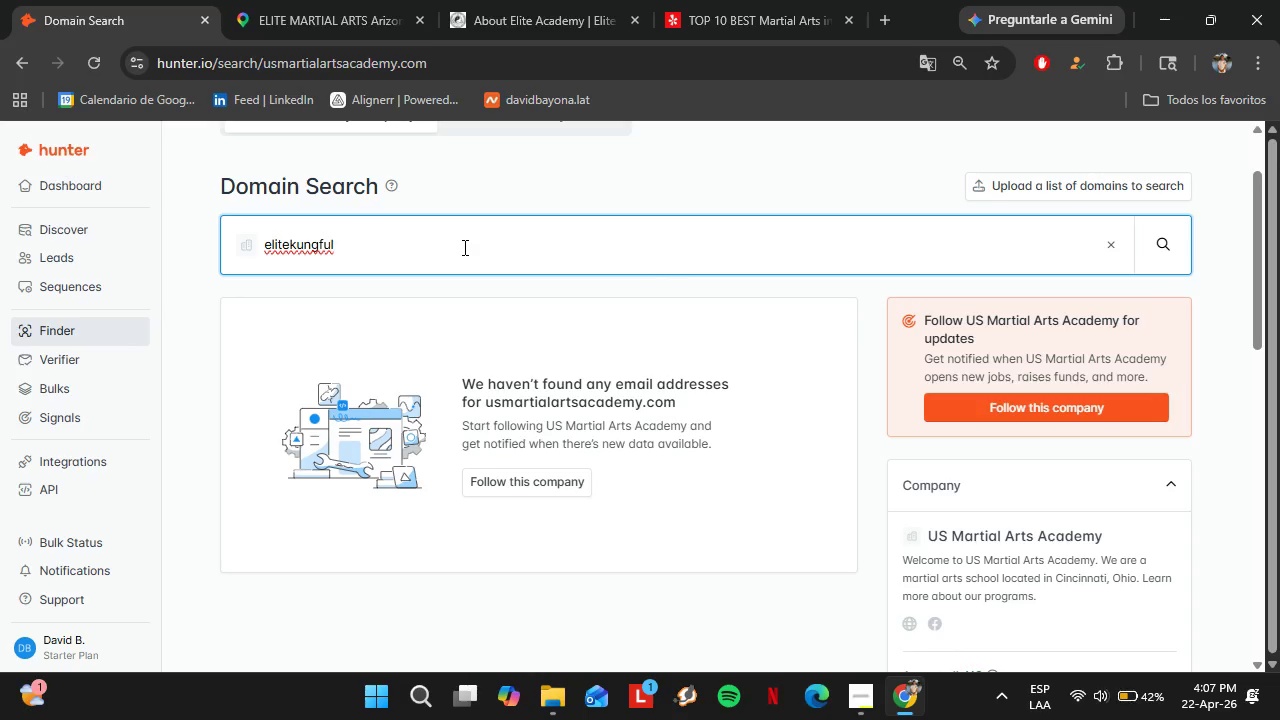 
type(a.com)
 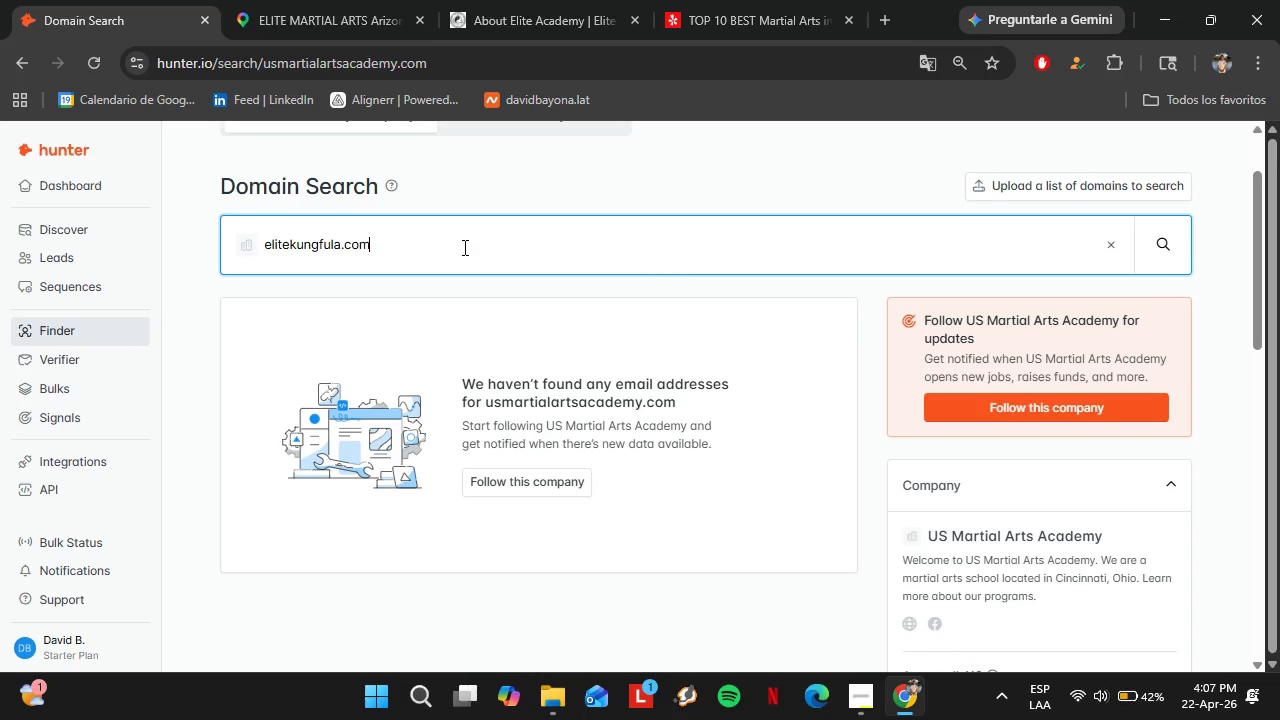 
key(Enter)
 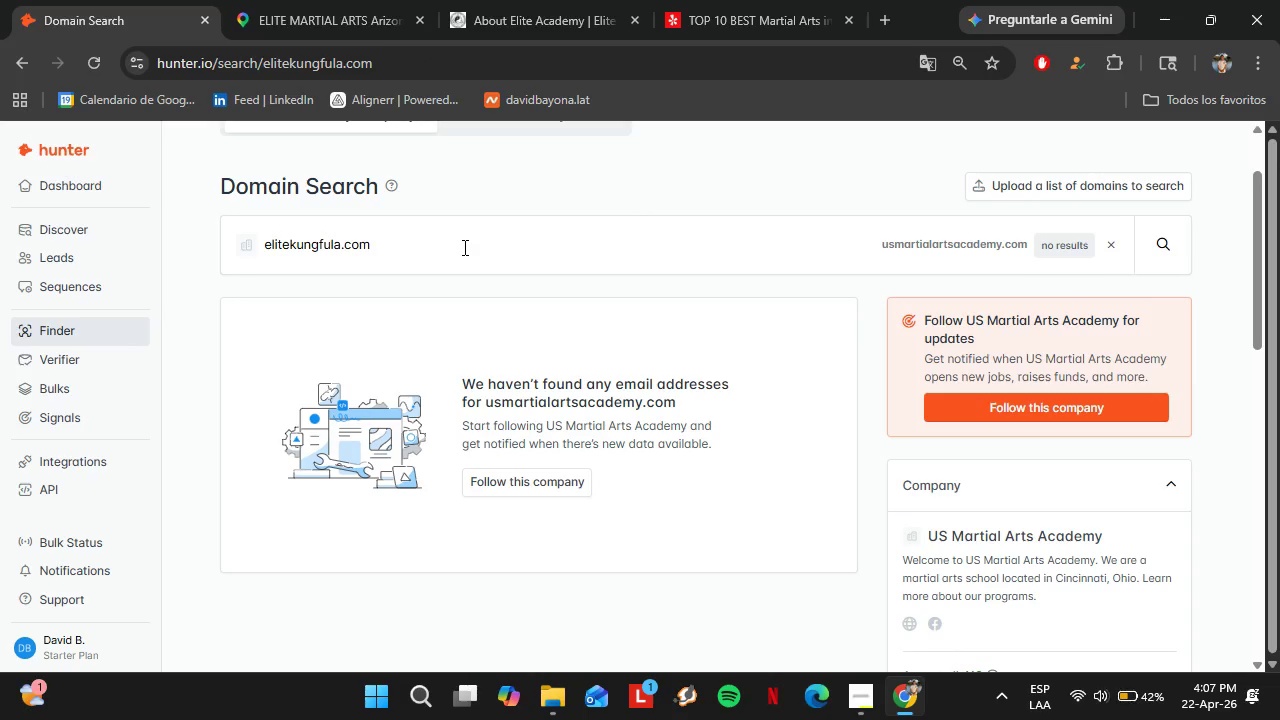 
double_click([463, 248])
 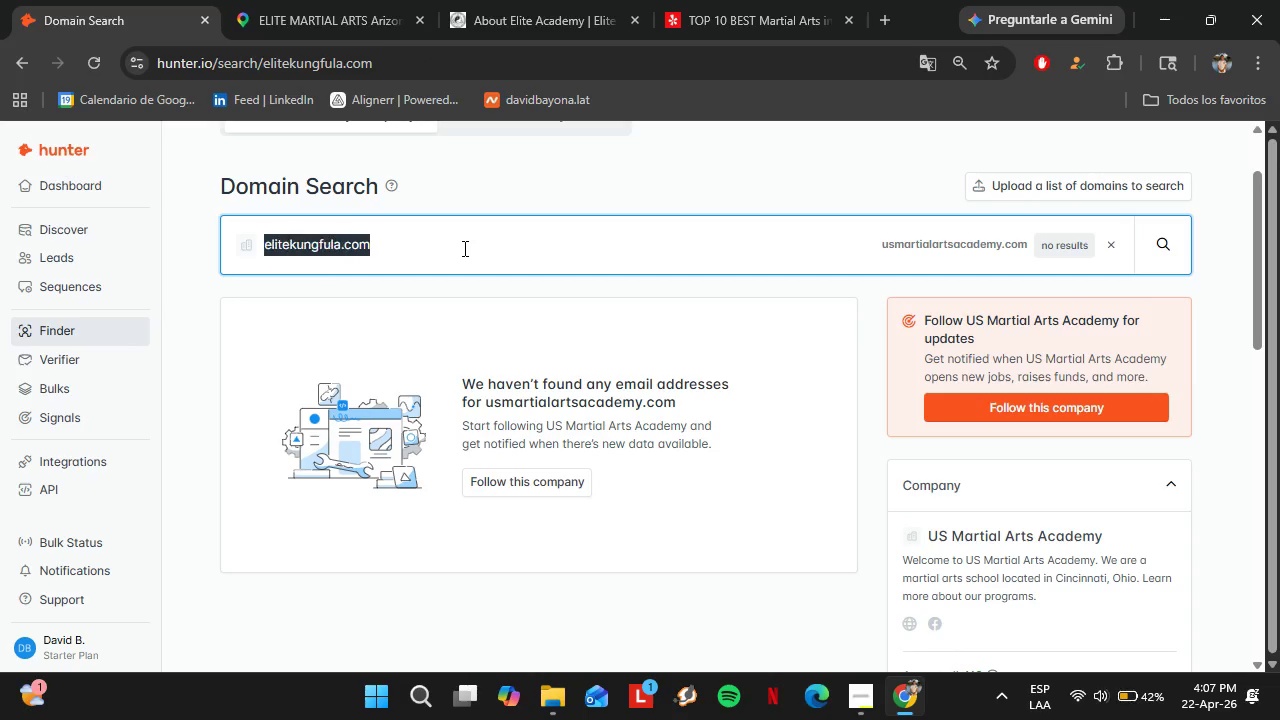 
triple_click([463, 248])
 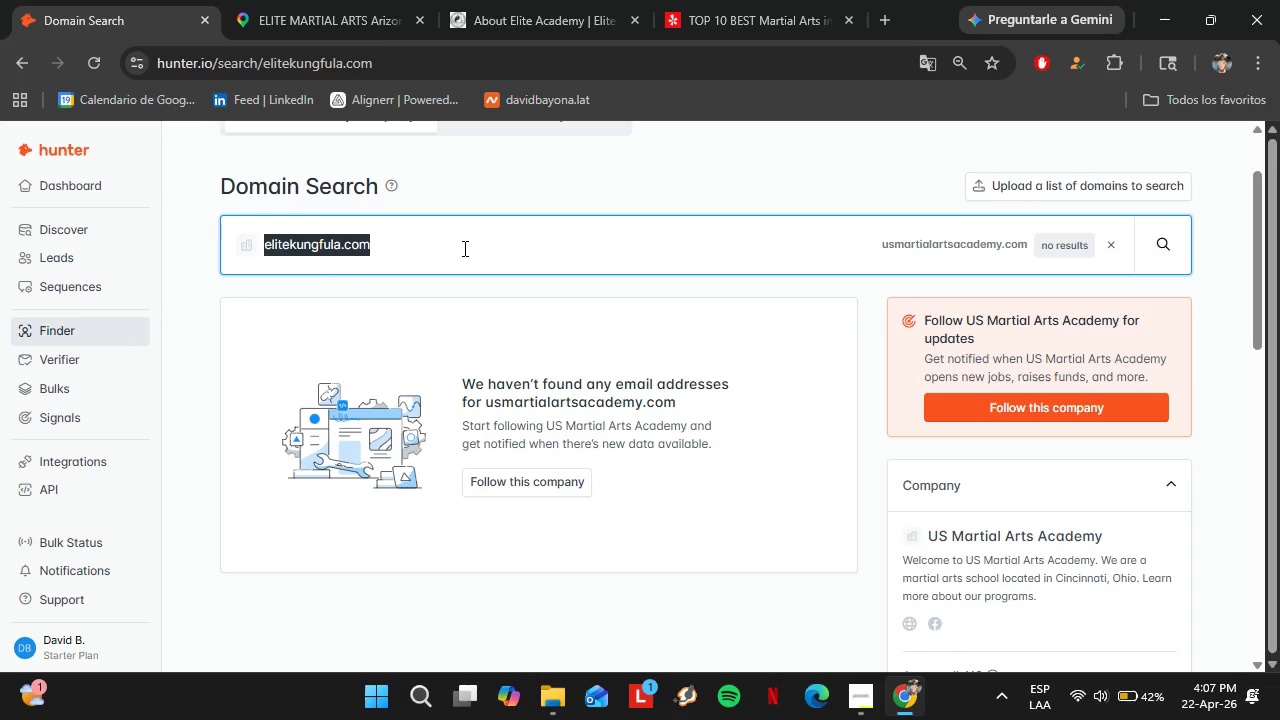 
type(graciebarra)
 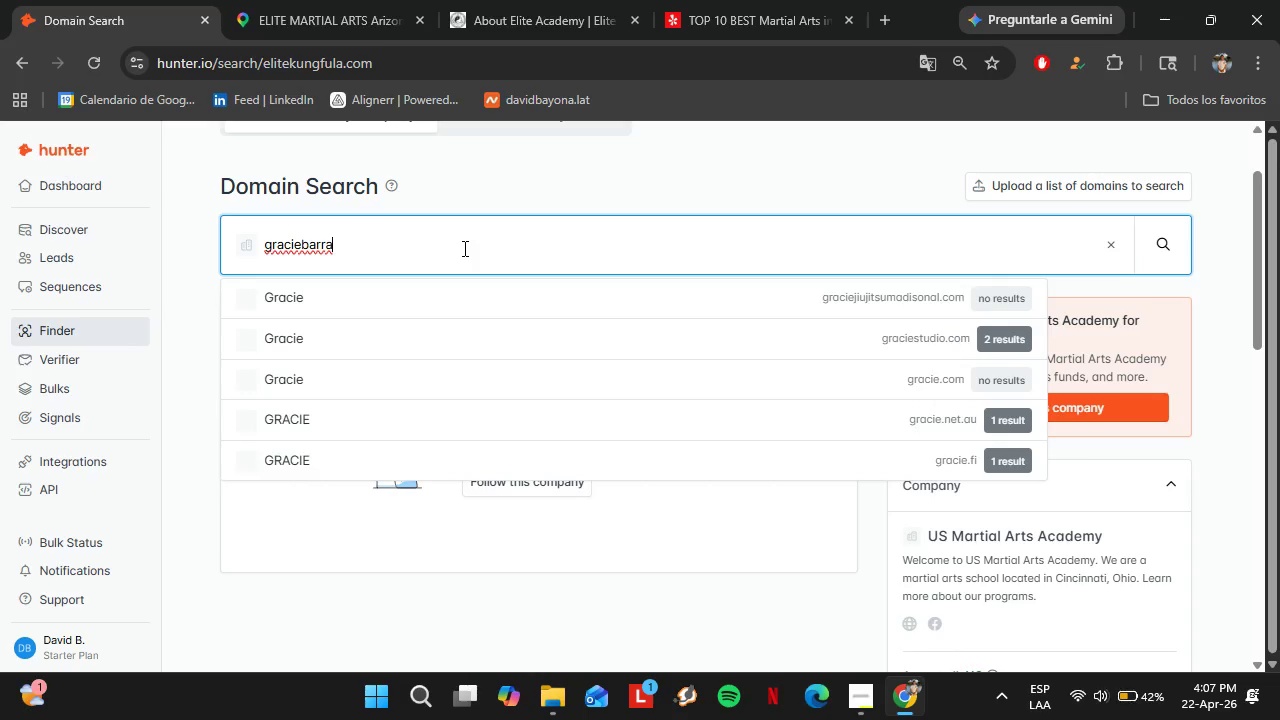 
type(.com)
 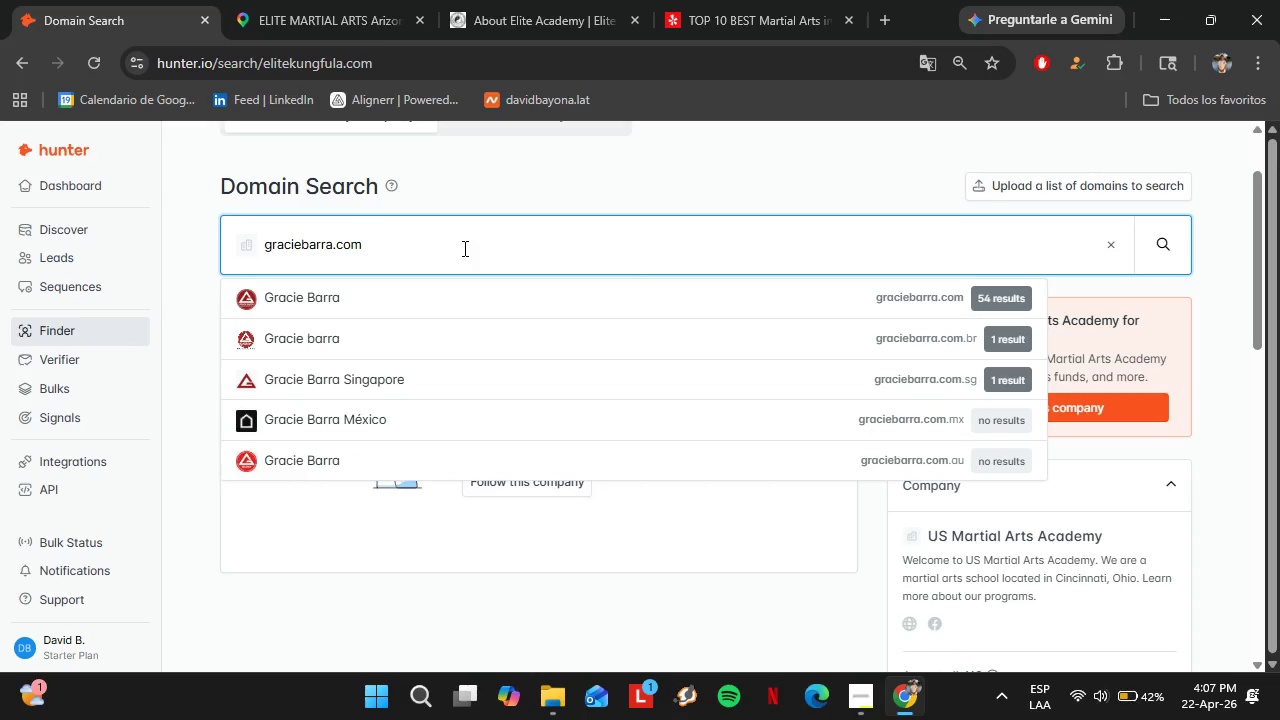 
key(Enter)
 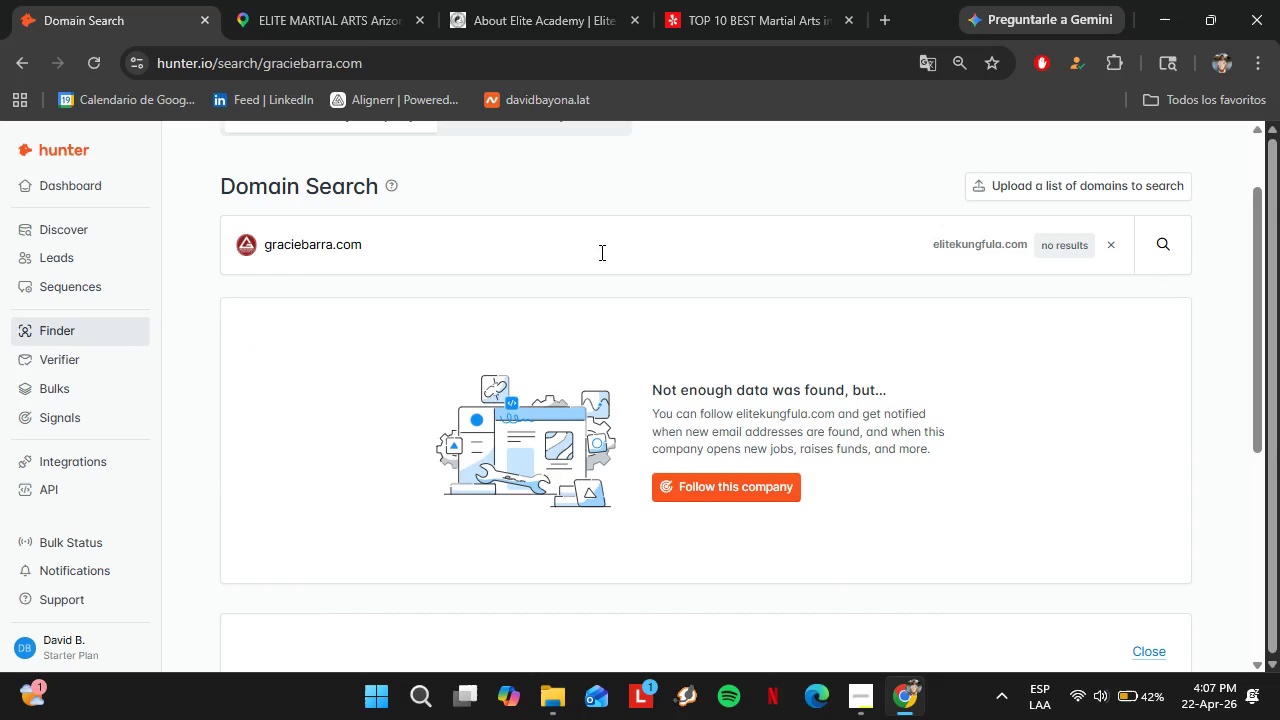 
left_click([705, 259])
 